 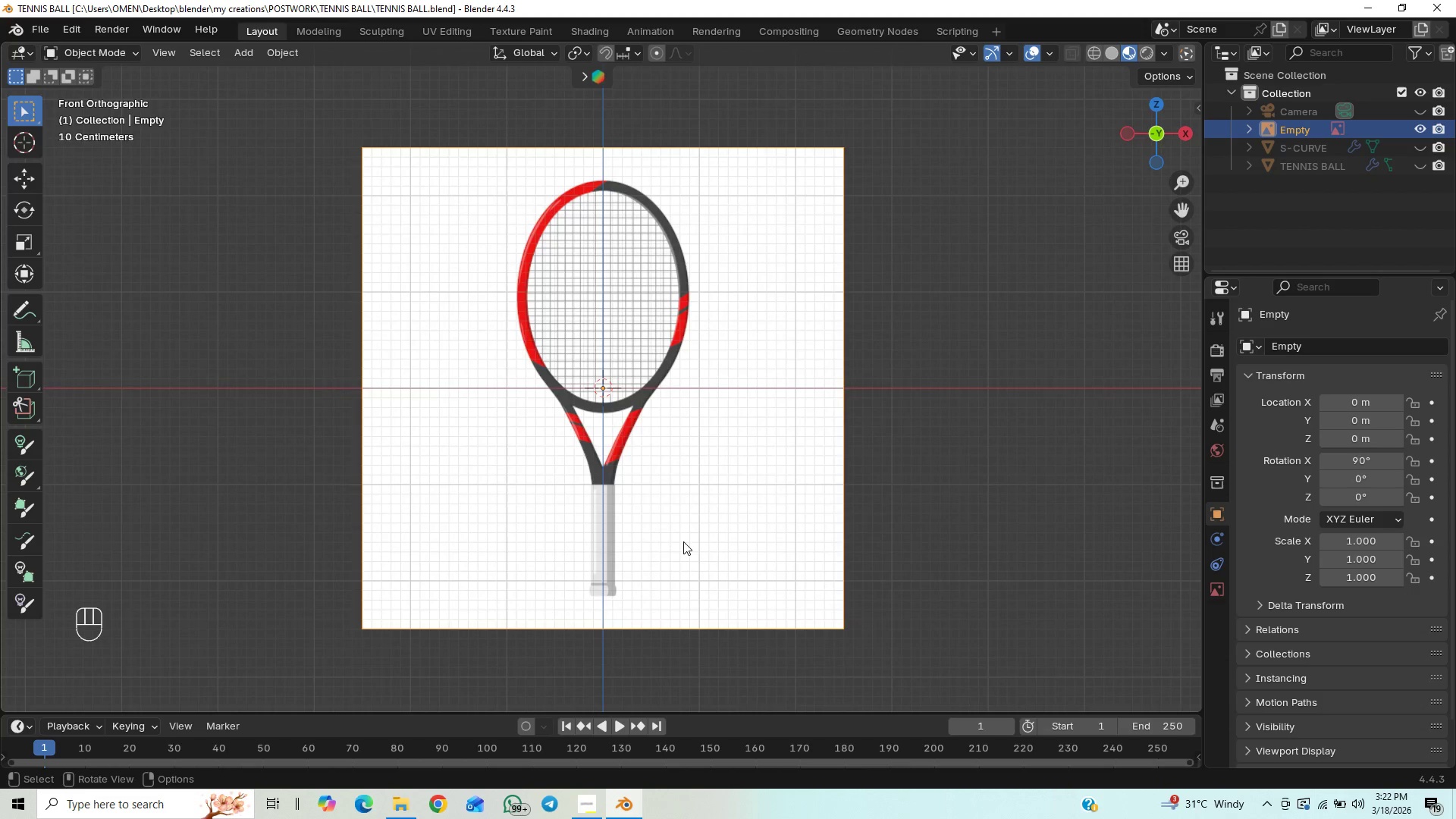 
hold_key(key=ShiftLeft, duration=0.5)
 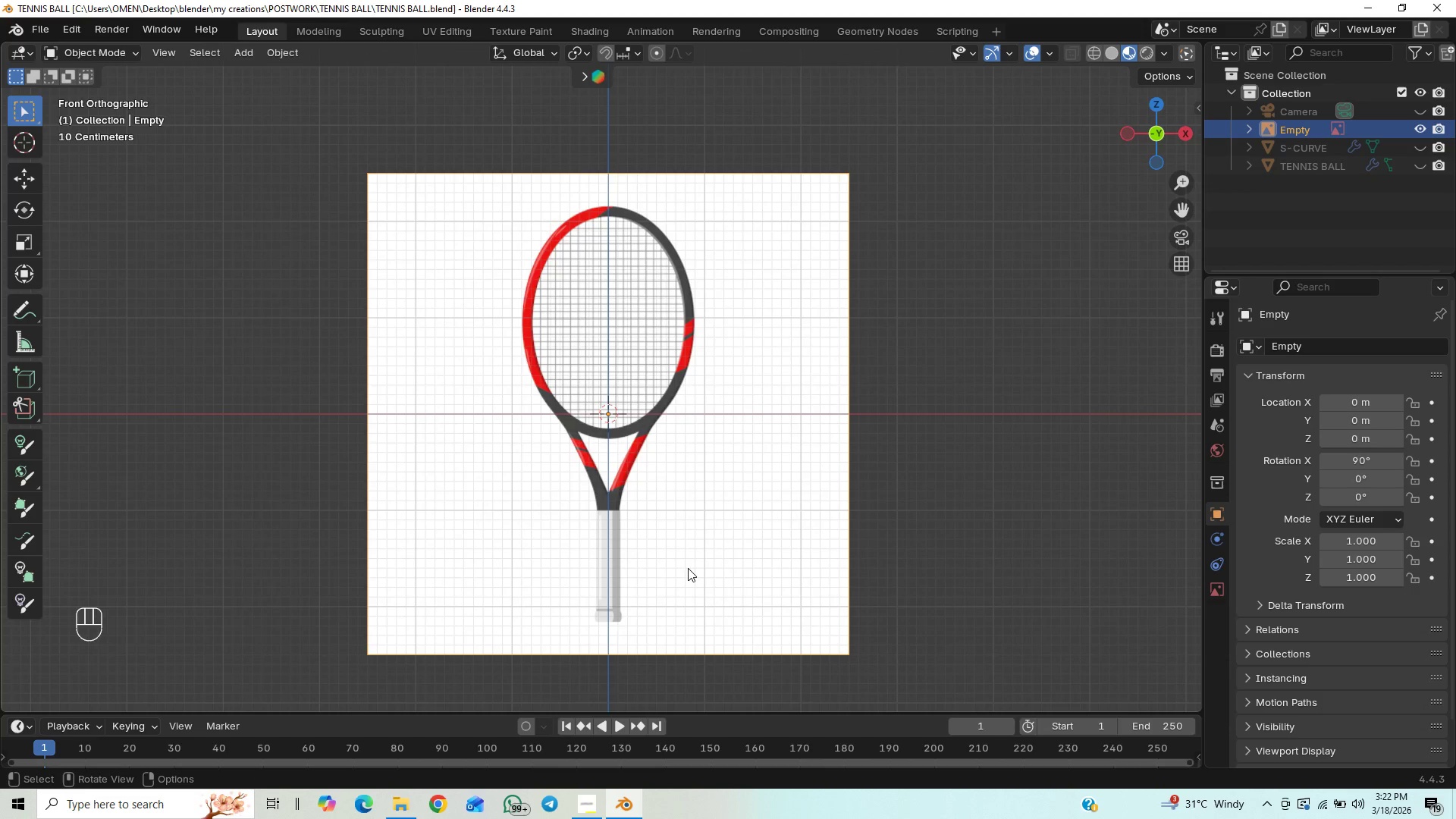 
scroll: coordinate [686, 541], scroll_direction: up, amount: 8.0
 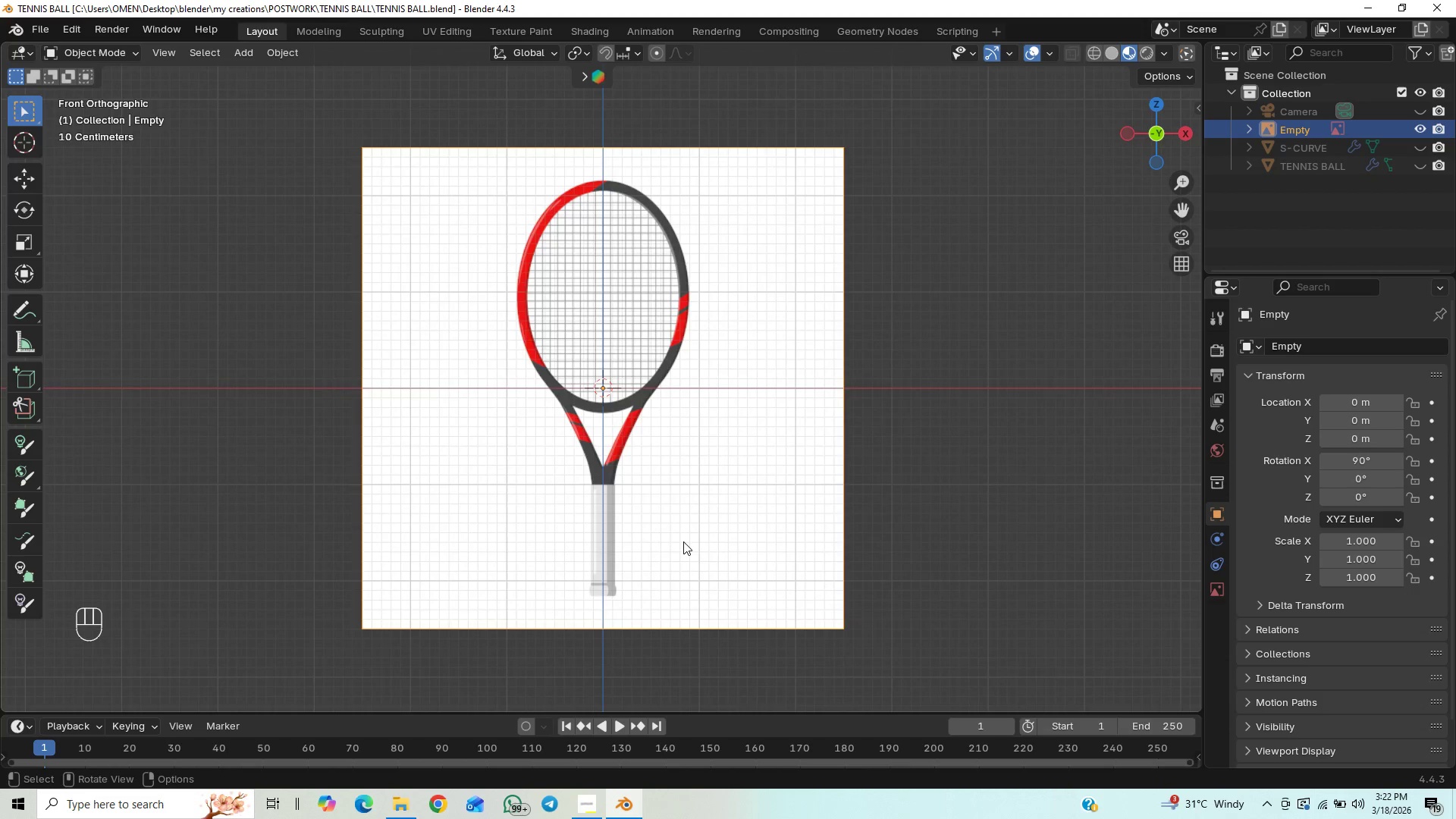 
key(Control+S)
 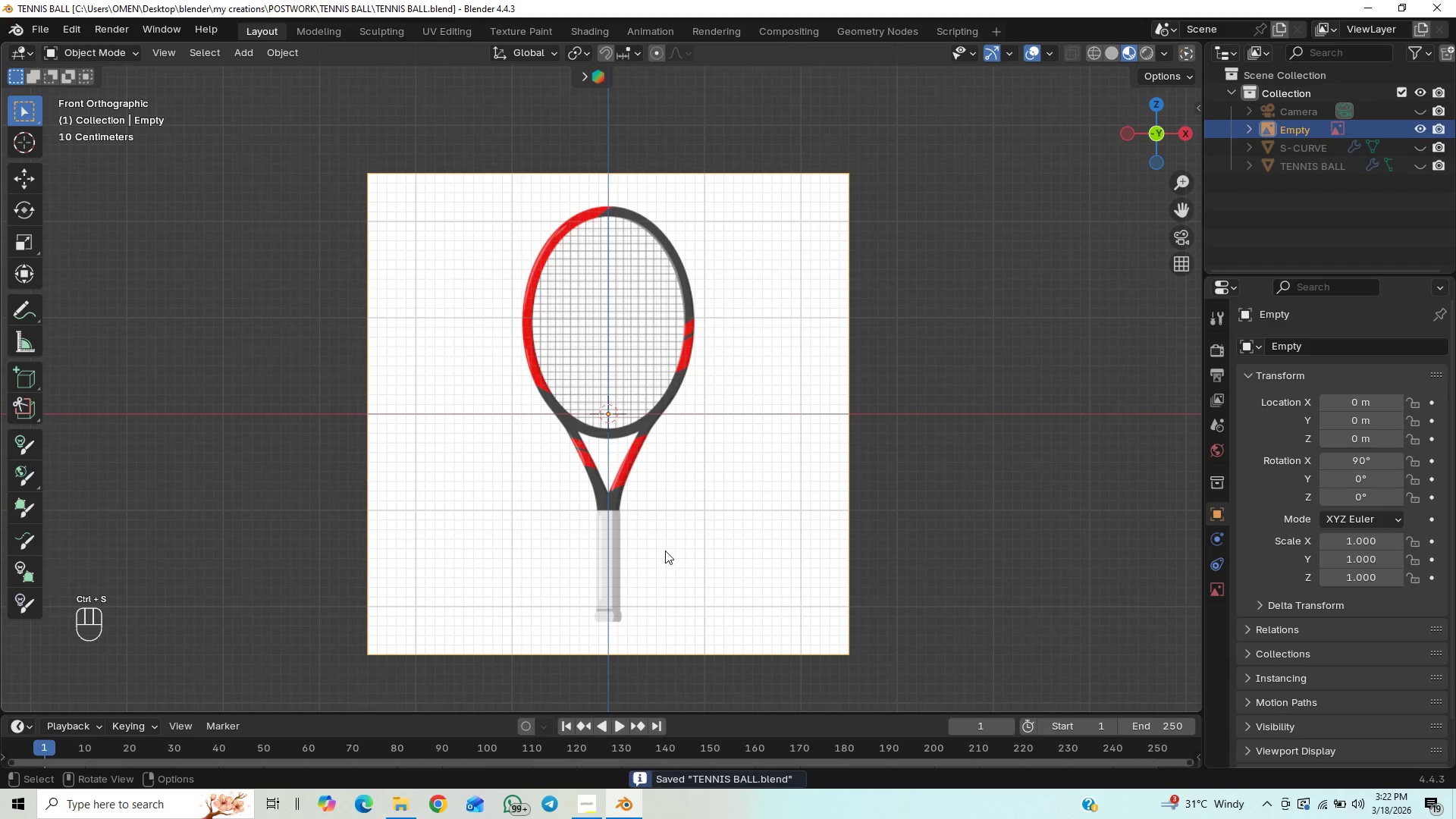 
key(Control+S)
 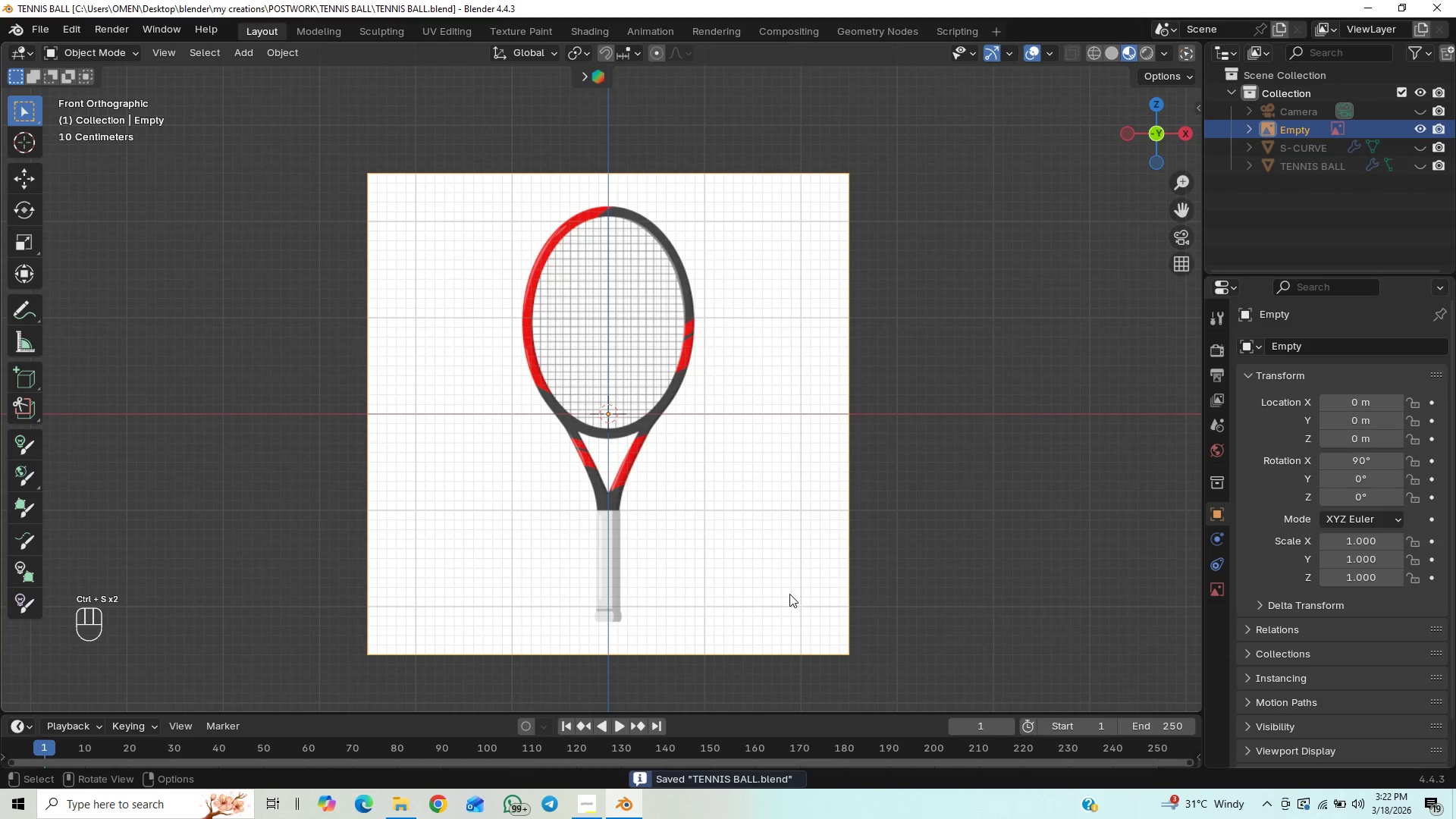 
key(Shift+A)
 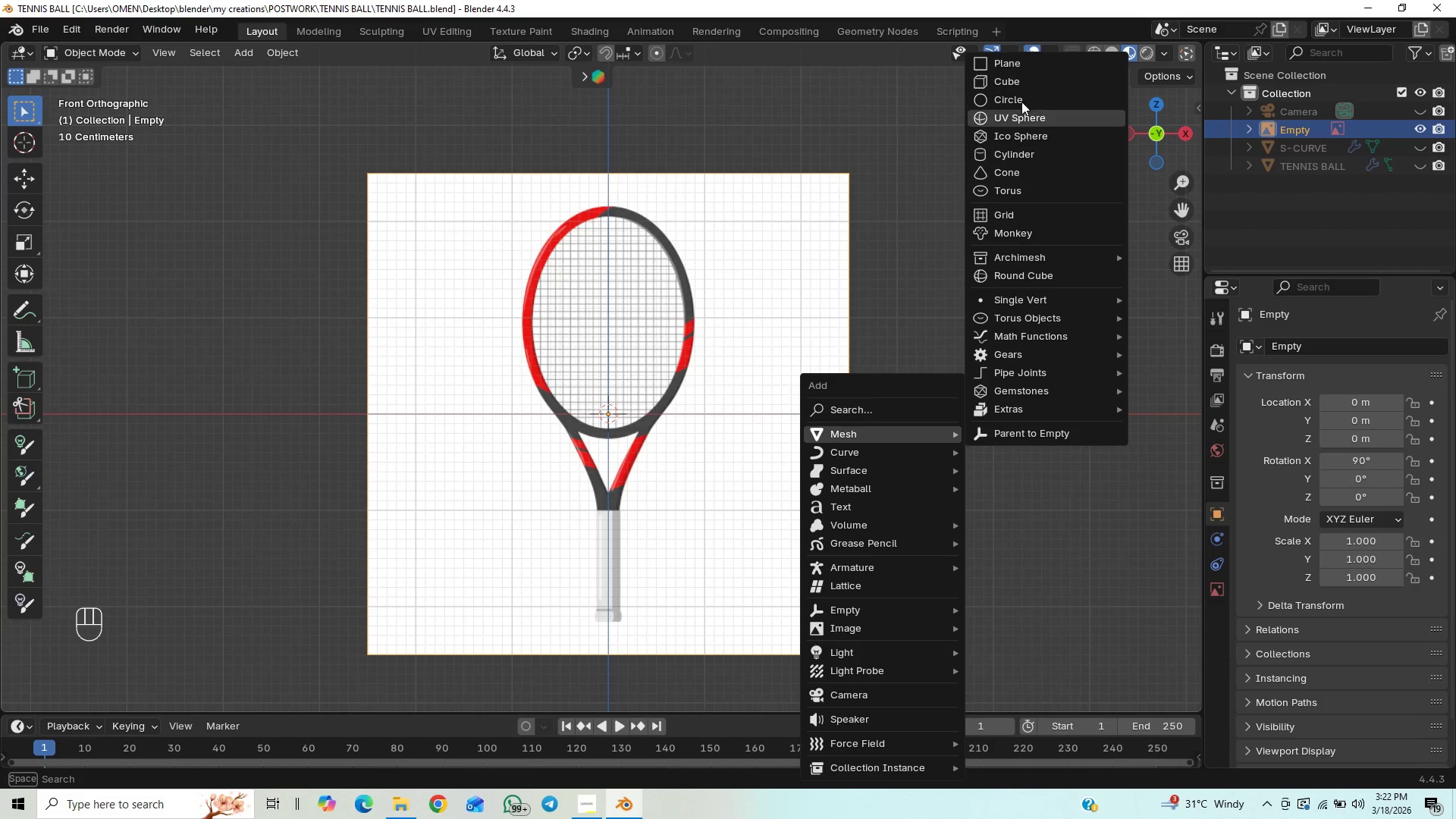 
wait(5.06)
 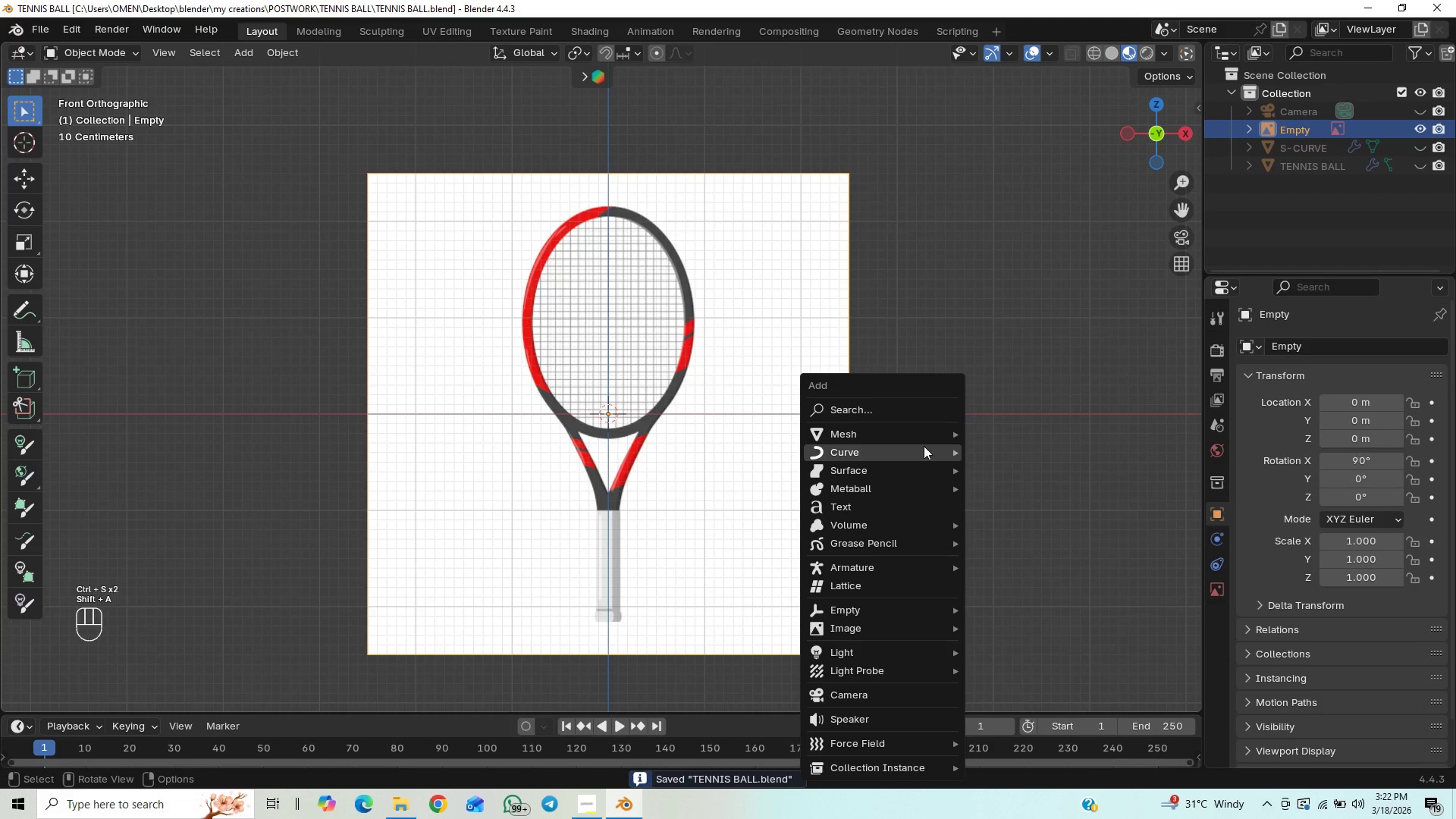 
left_click([1003, 96])
 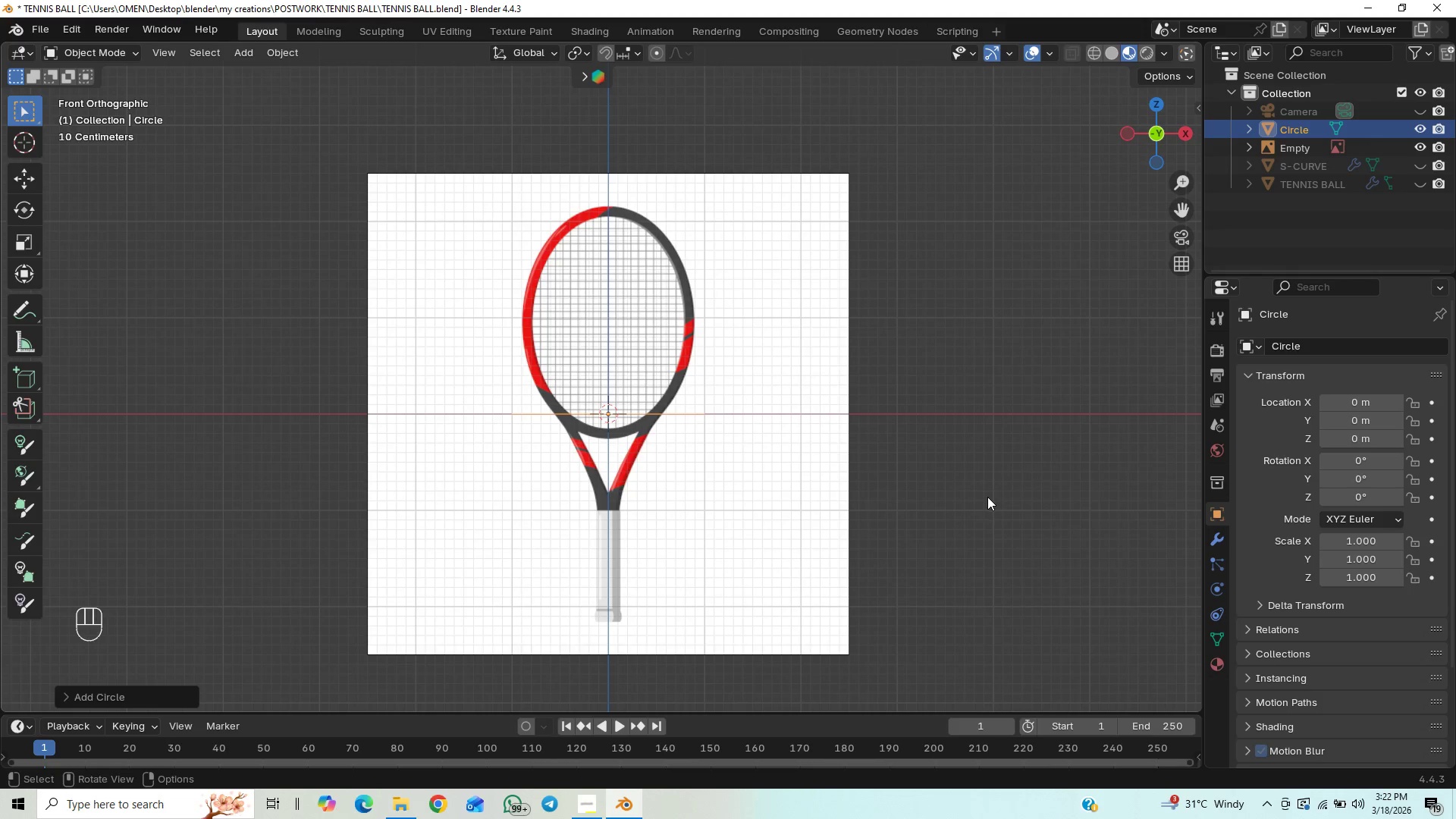 
type(RX90)
 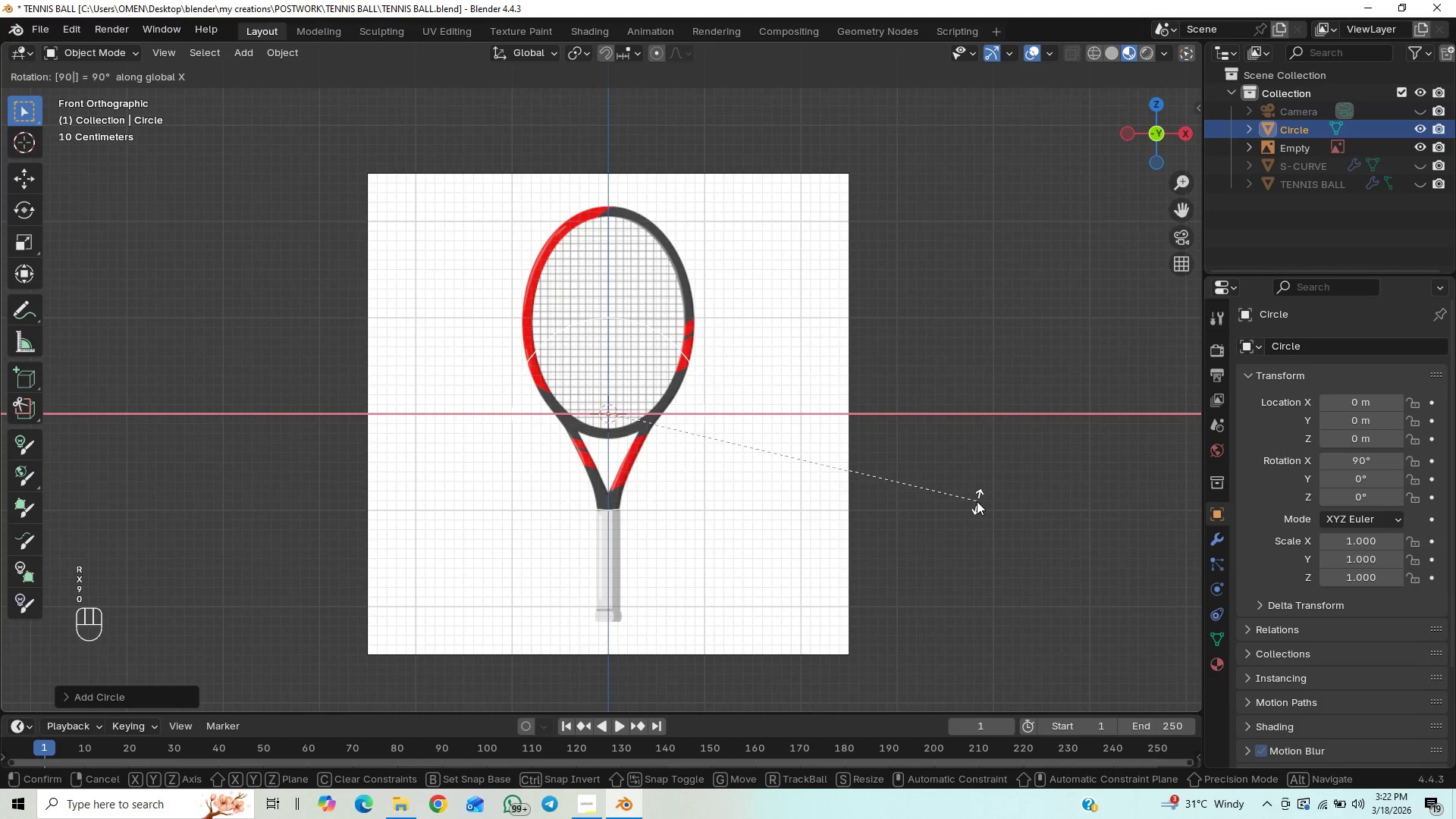 
key(Enter)
 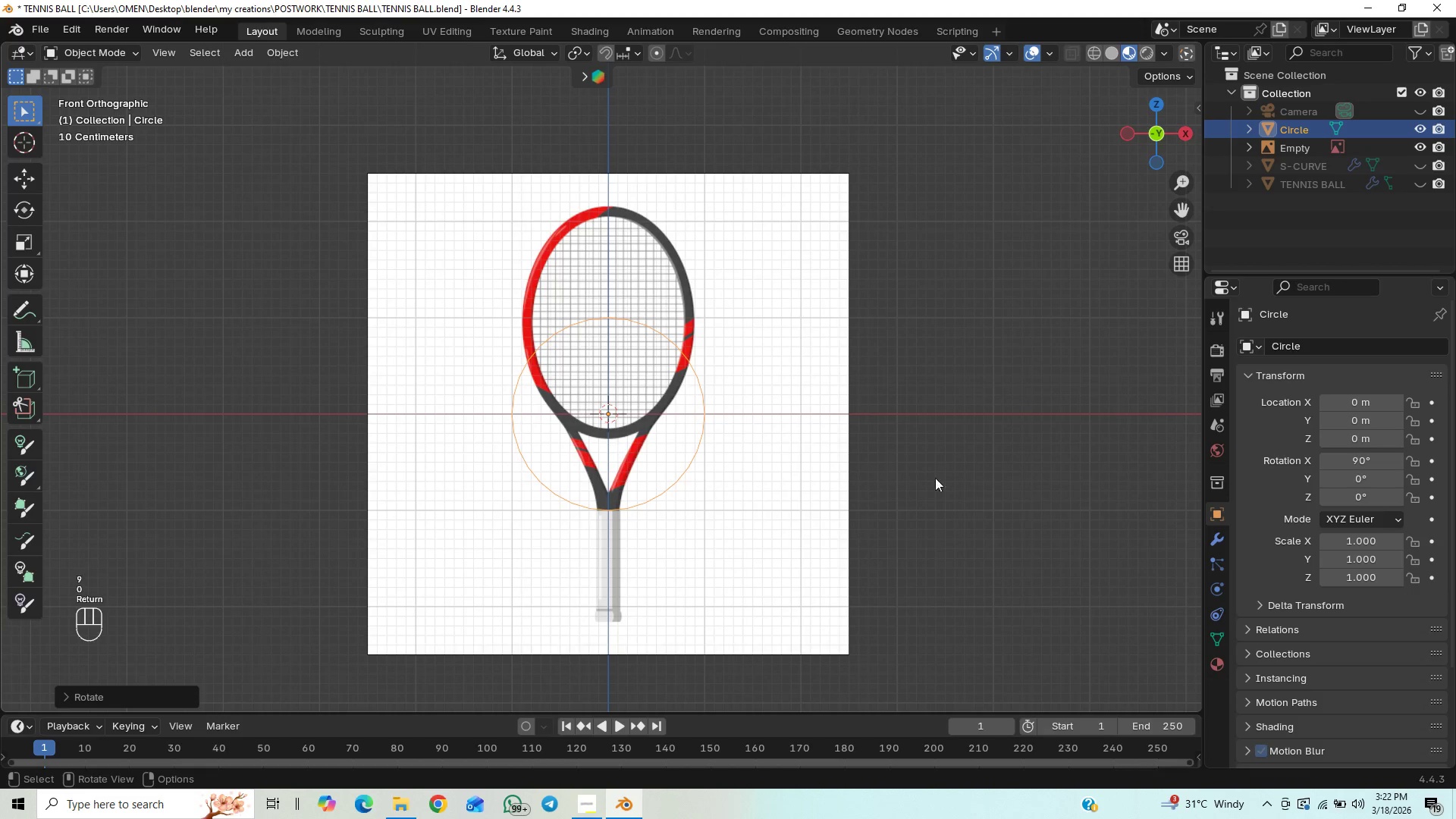 
left_click([824, 410])
 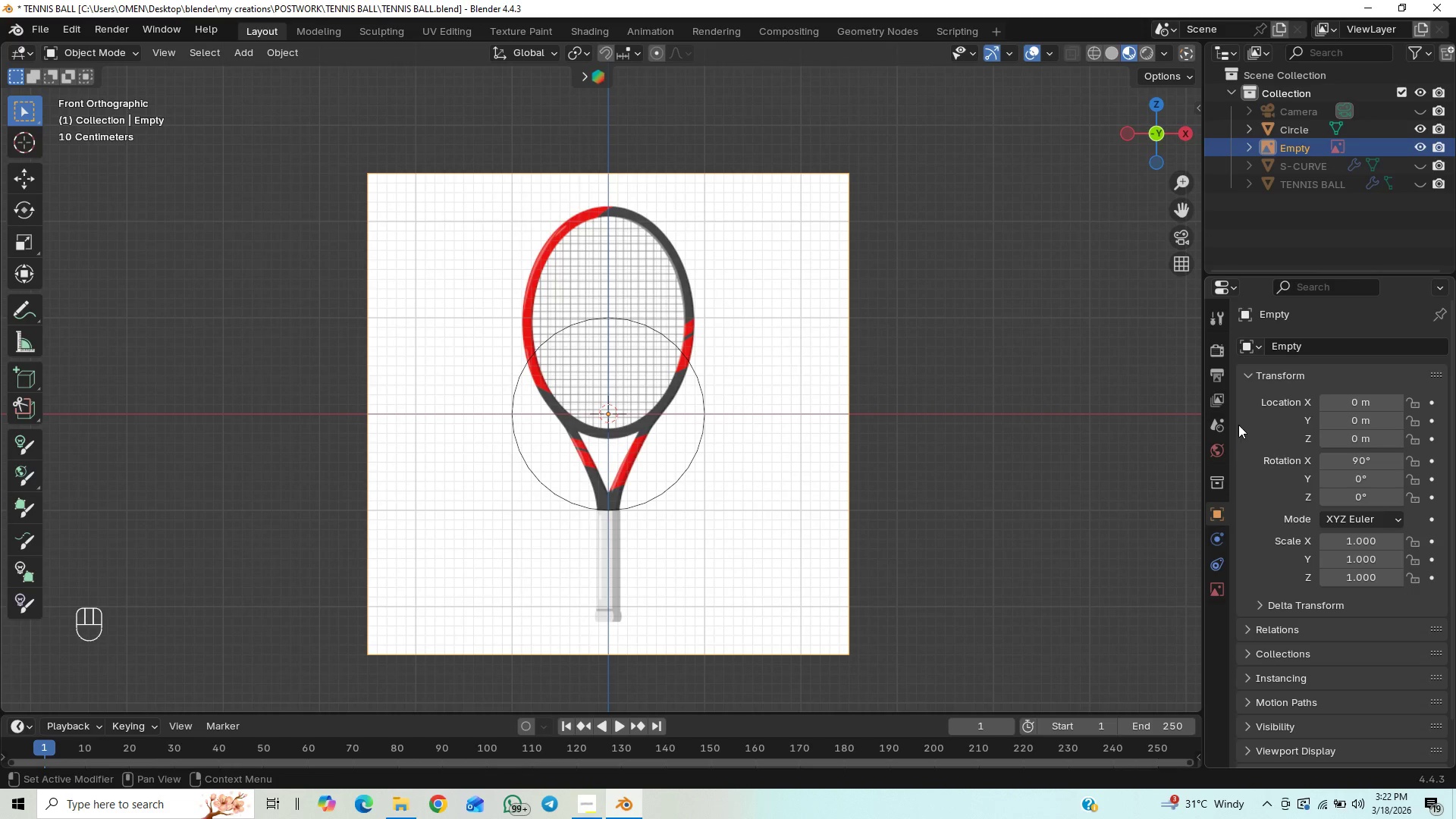 
left_click([1215, 587])
 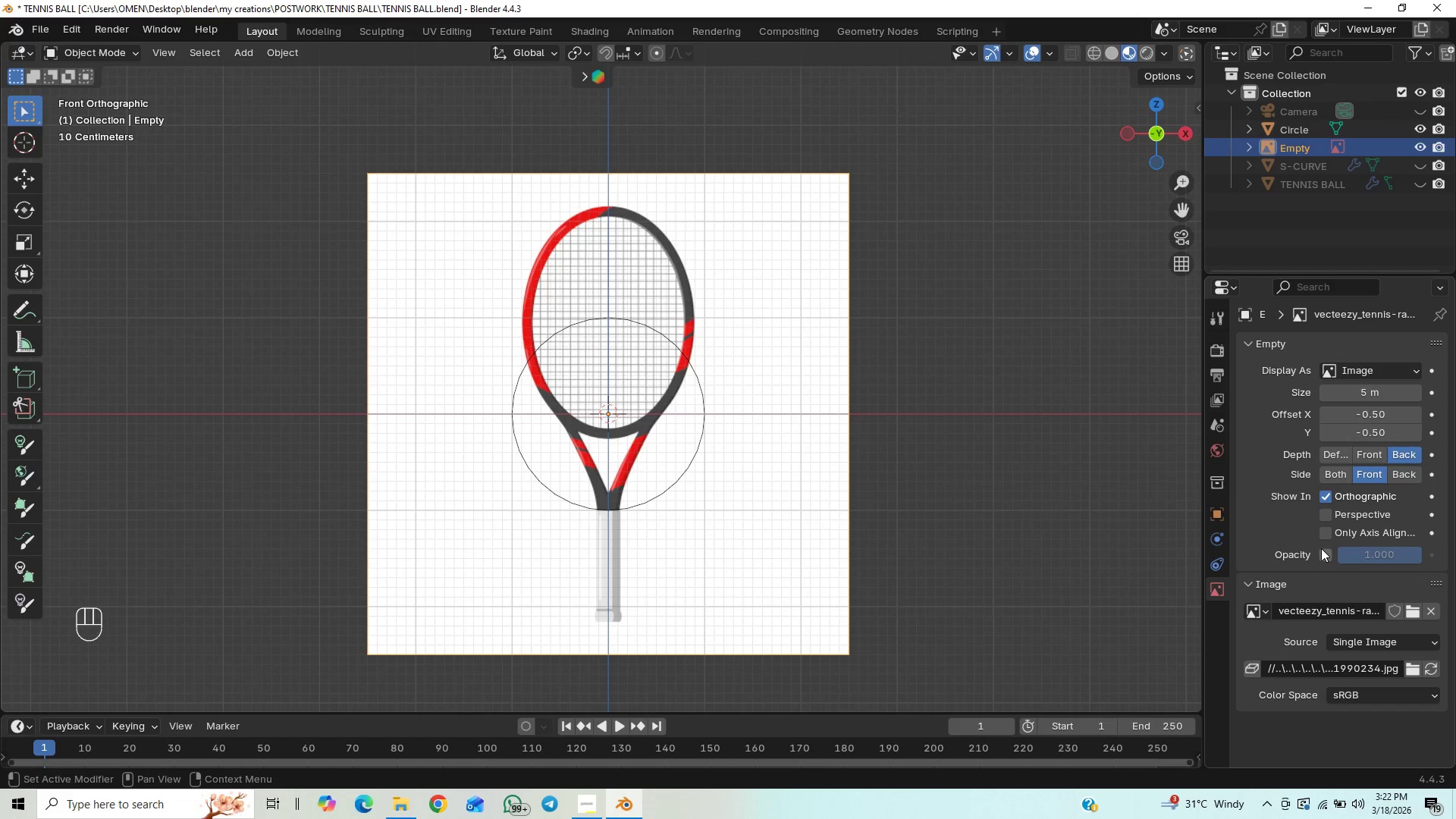 
left_click([1325, 552])
 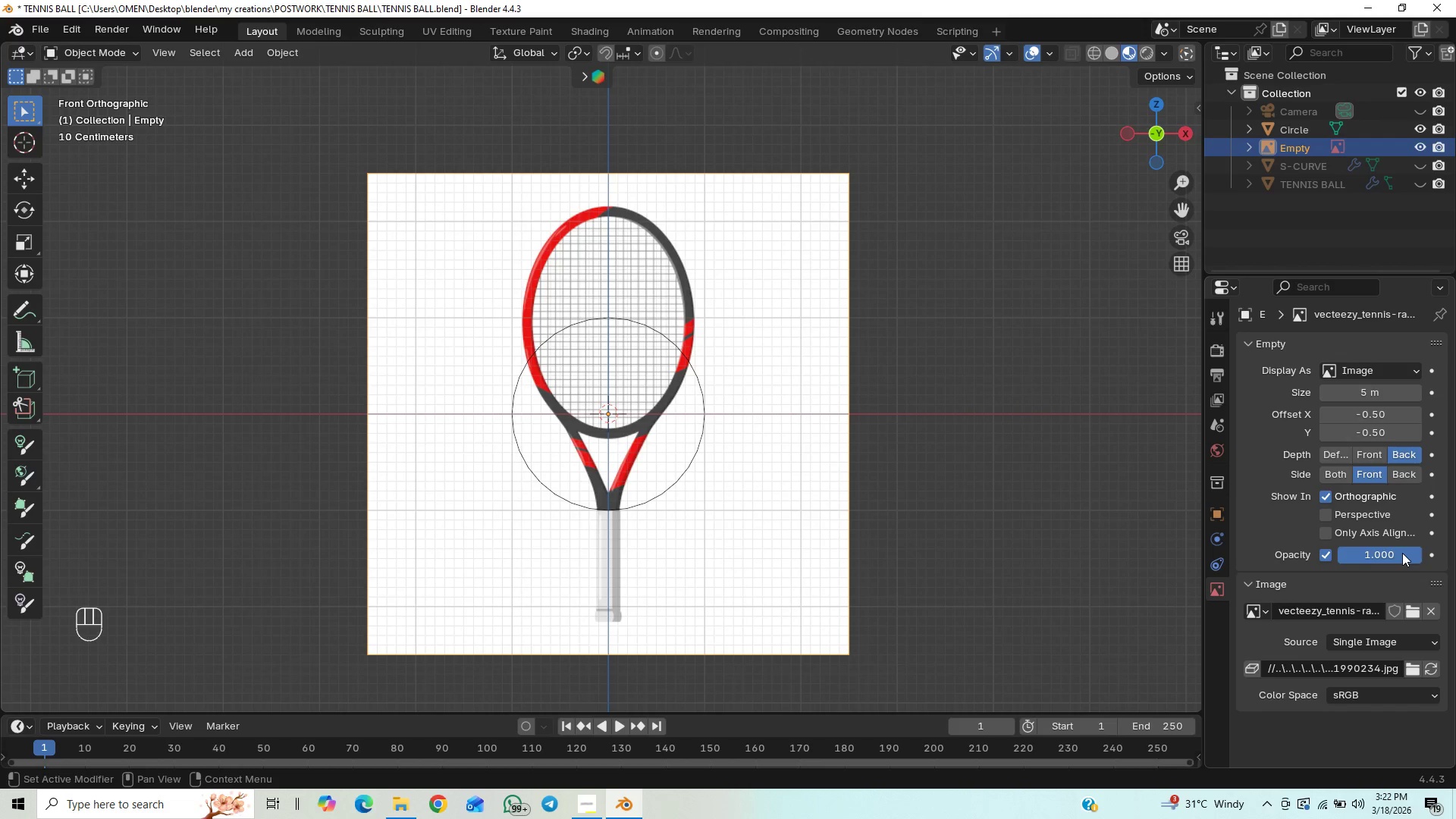 
left_click_drag(start_coordinate=[1405, 552], to_coordinate=[184, 576])
 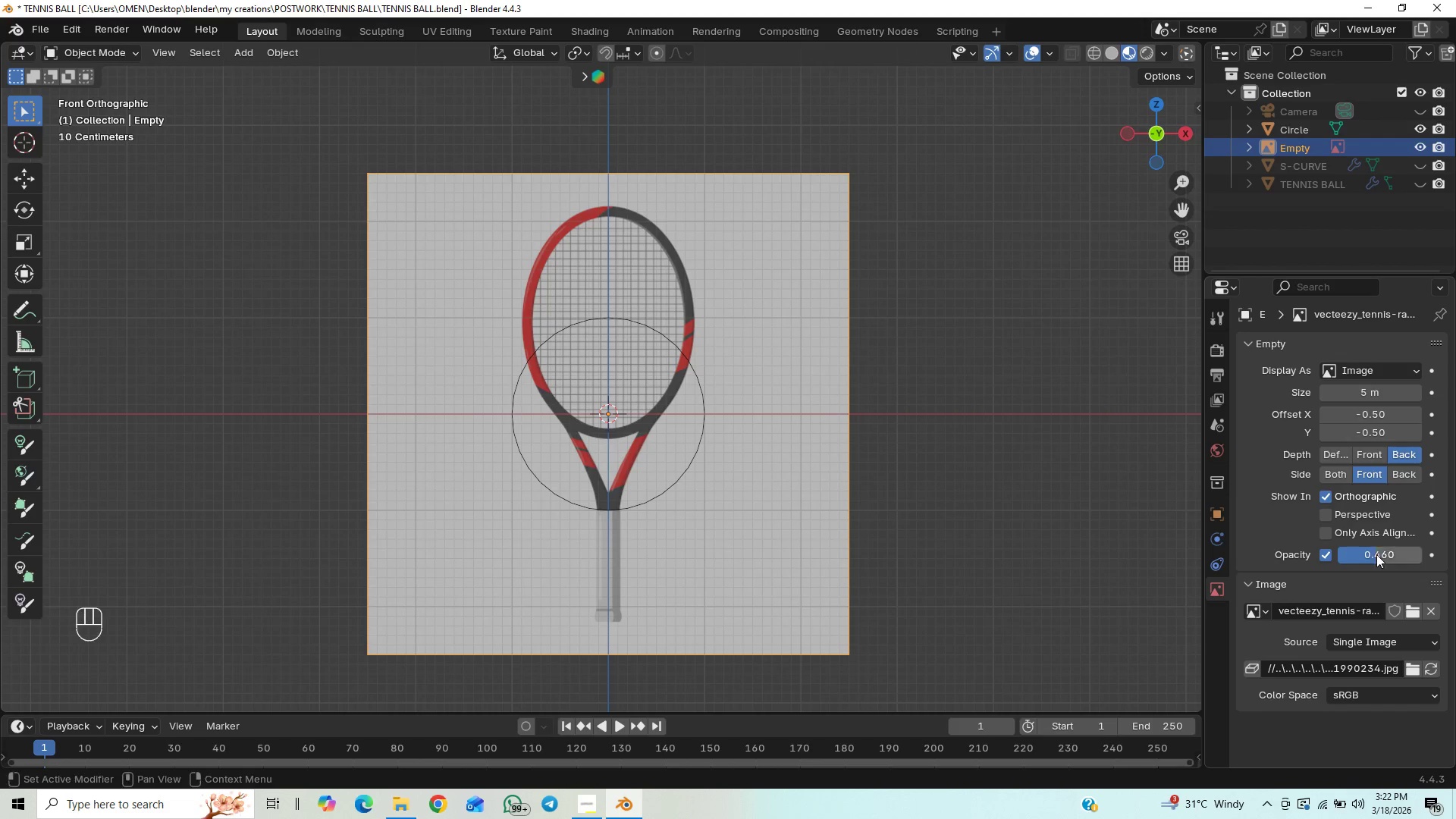 
left_click([1376, 554])
 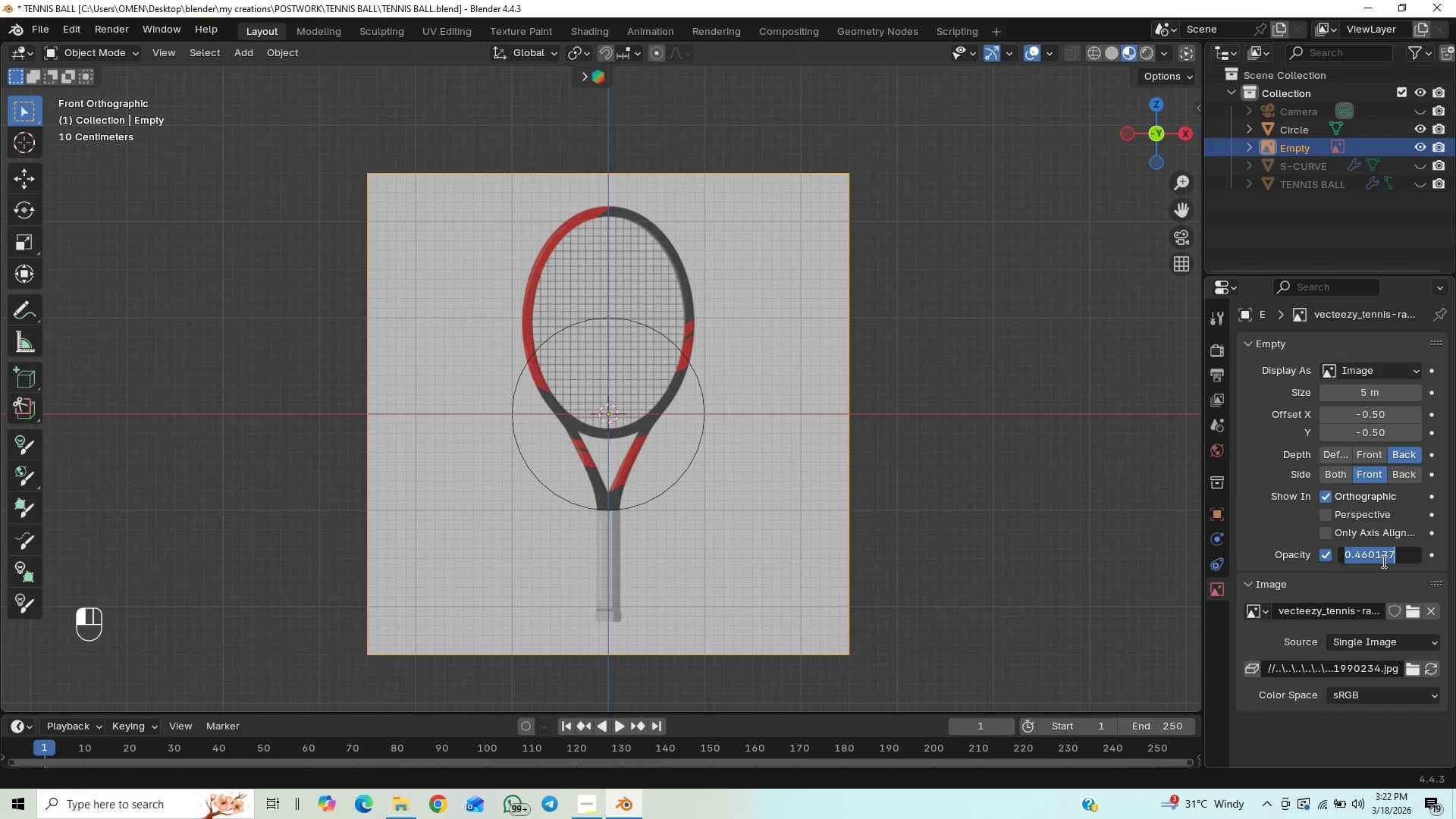 
key(0)
 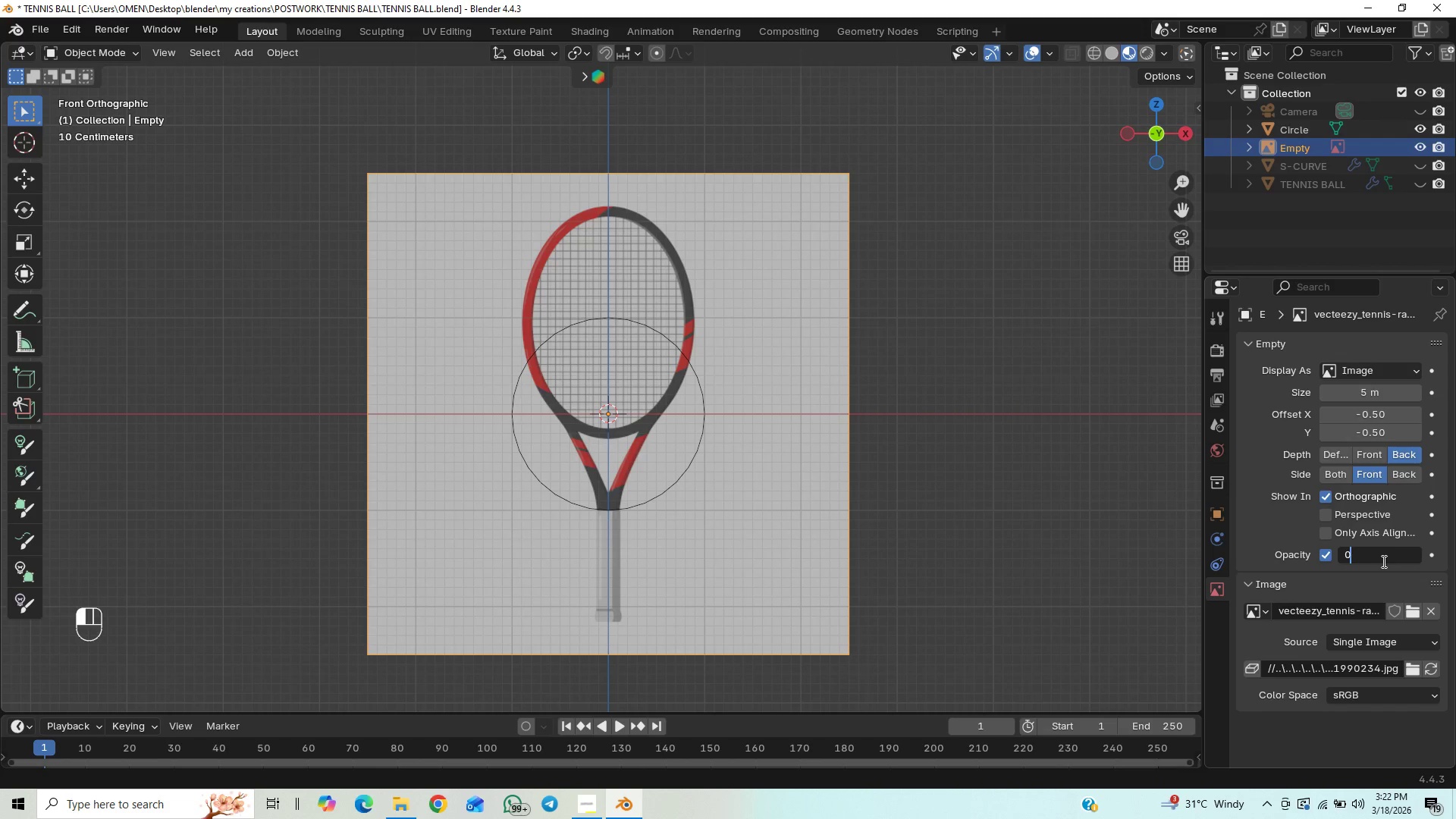 
key(Period)
 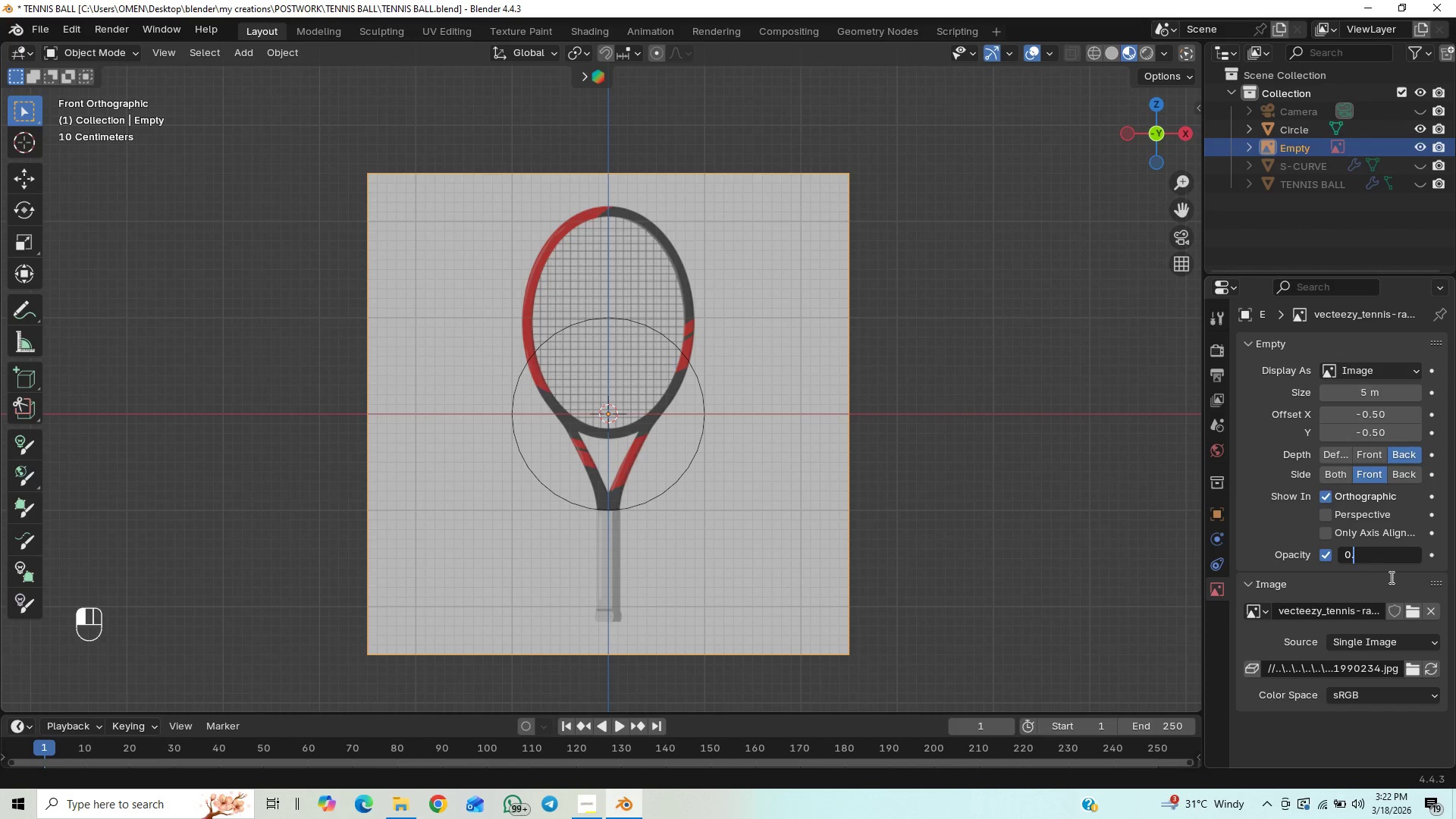 
key(5)
 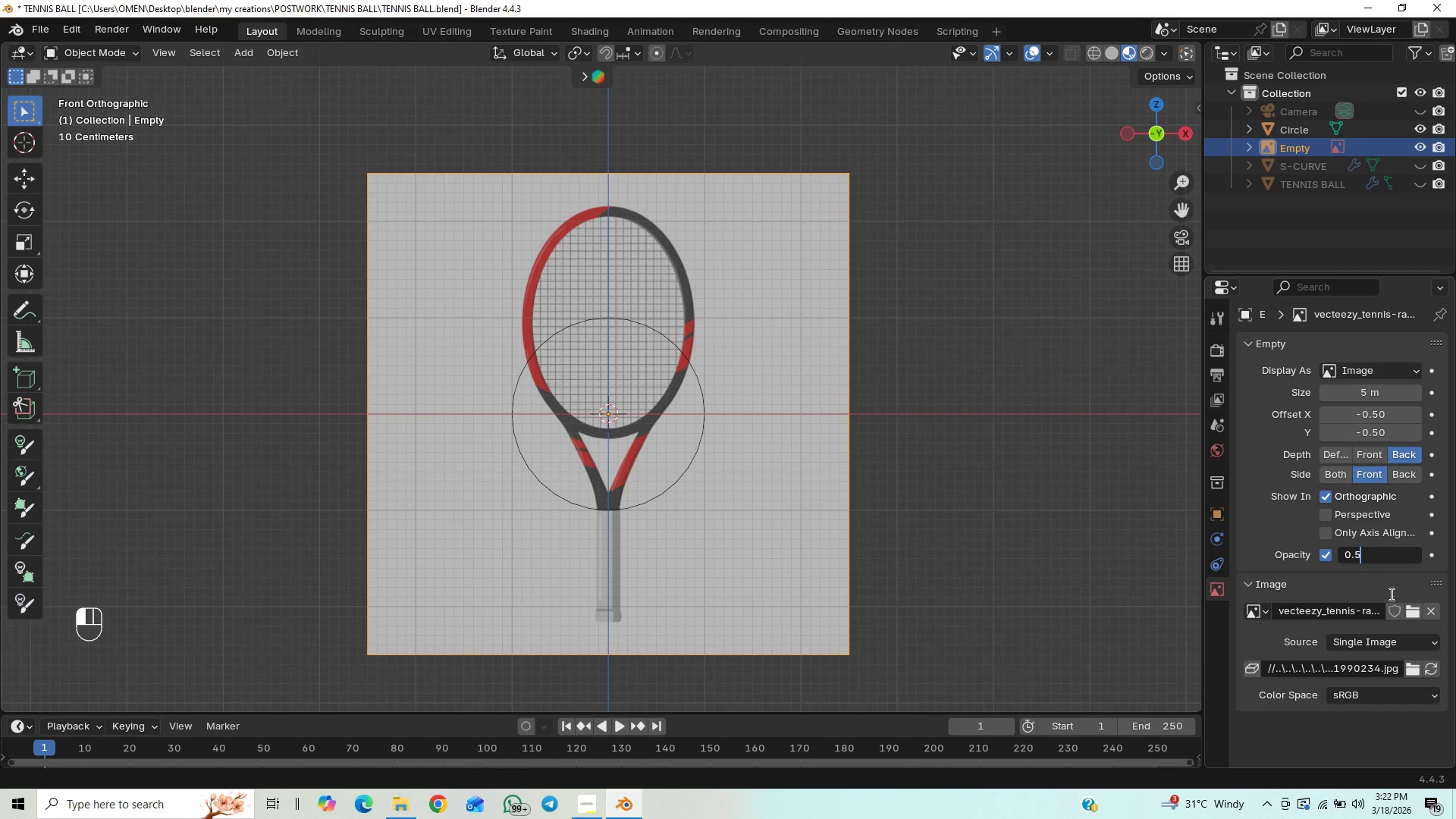 
key(Enter)
 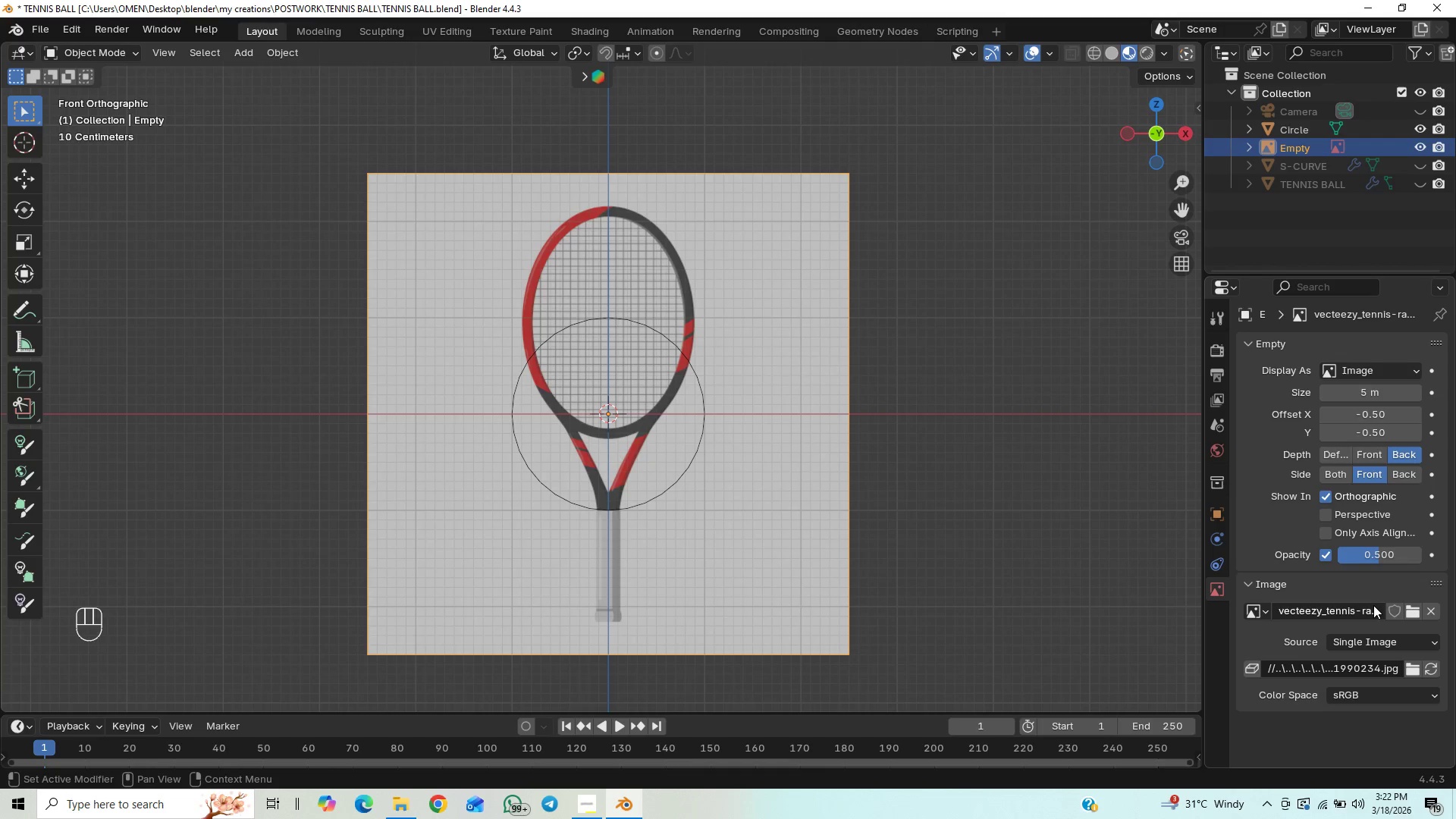 
key(Enter)
 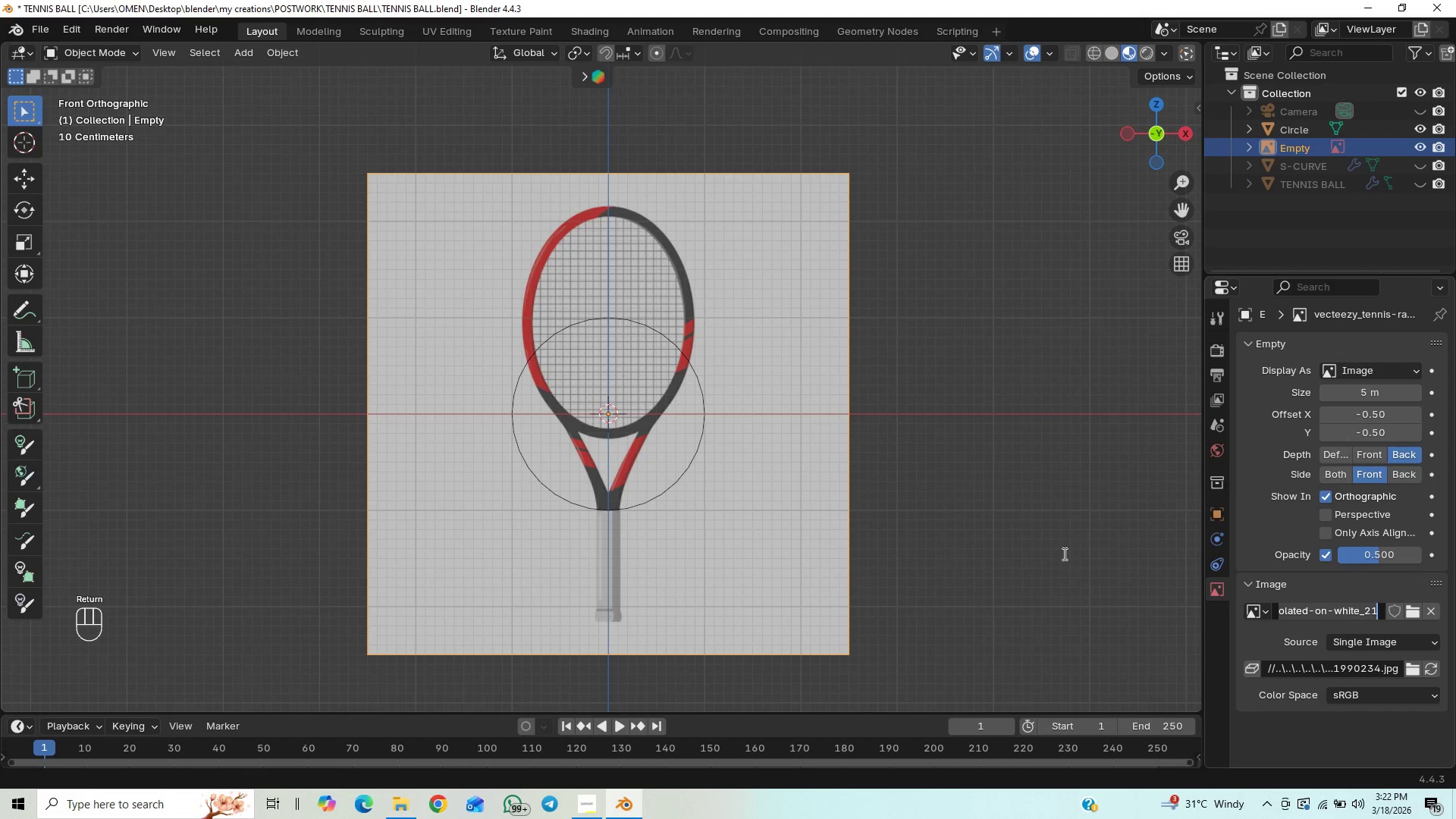 
key(Control+S)
 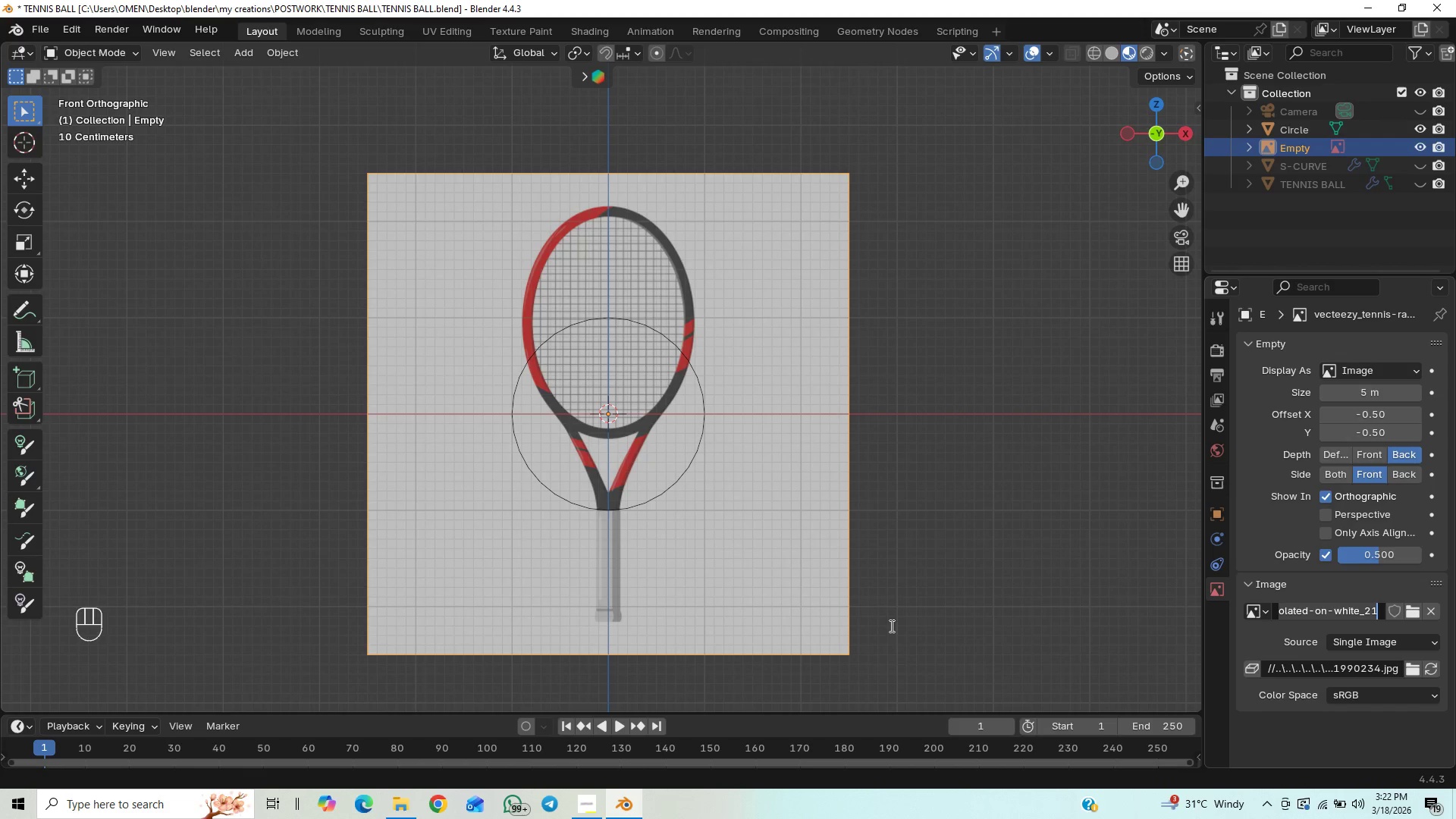 
left_click([965, 603])
 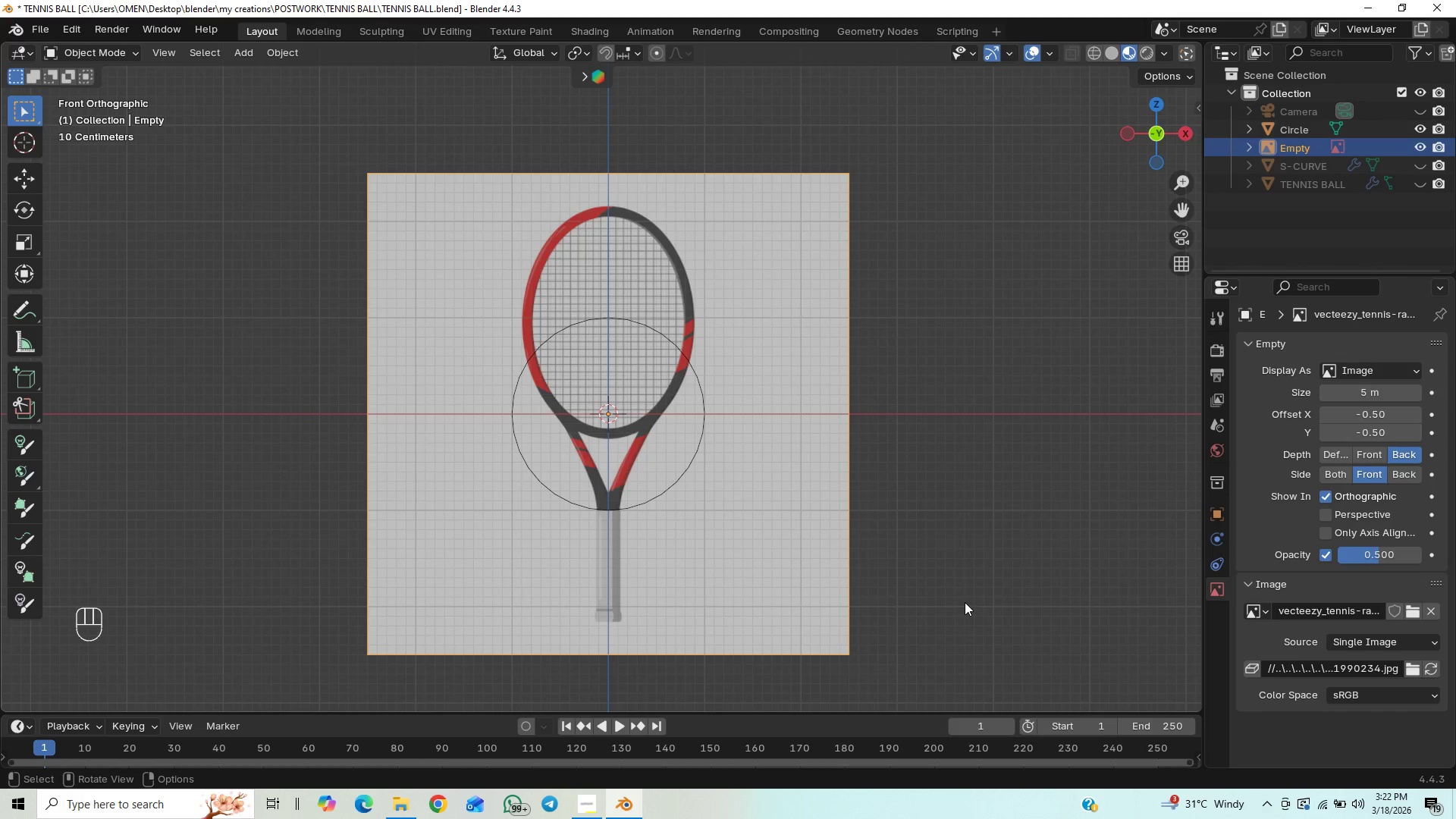 
key(Control+S)
 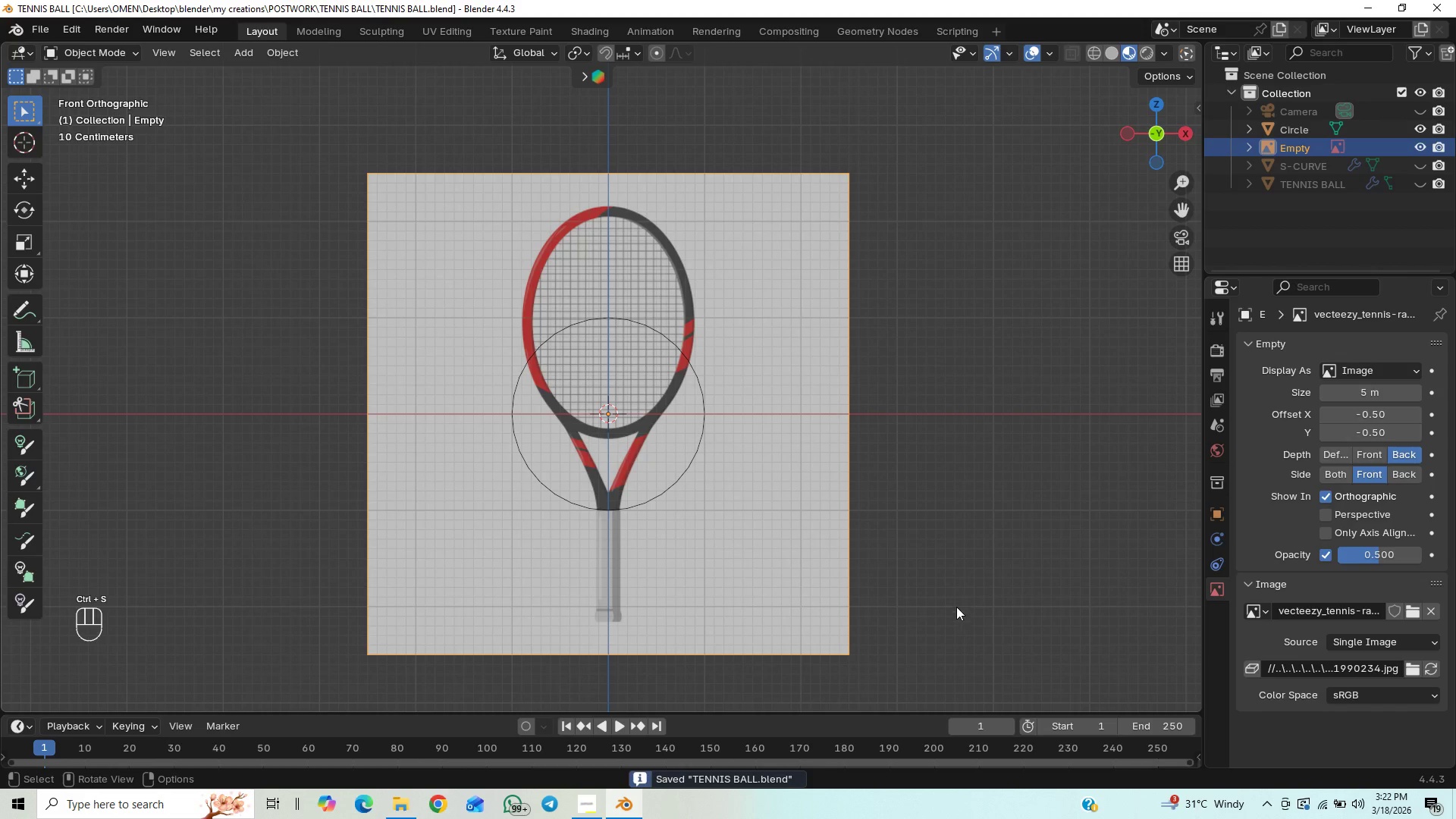 
scroll: coordinate [931, 607], scroll_direction: up, amount: 5.0
 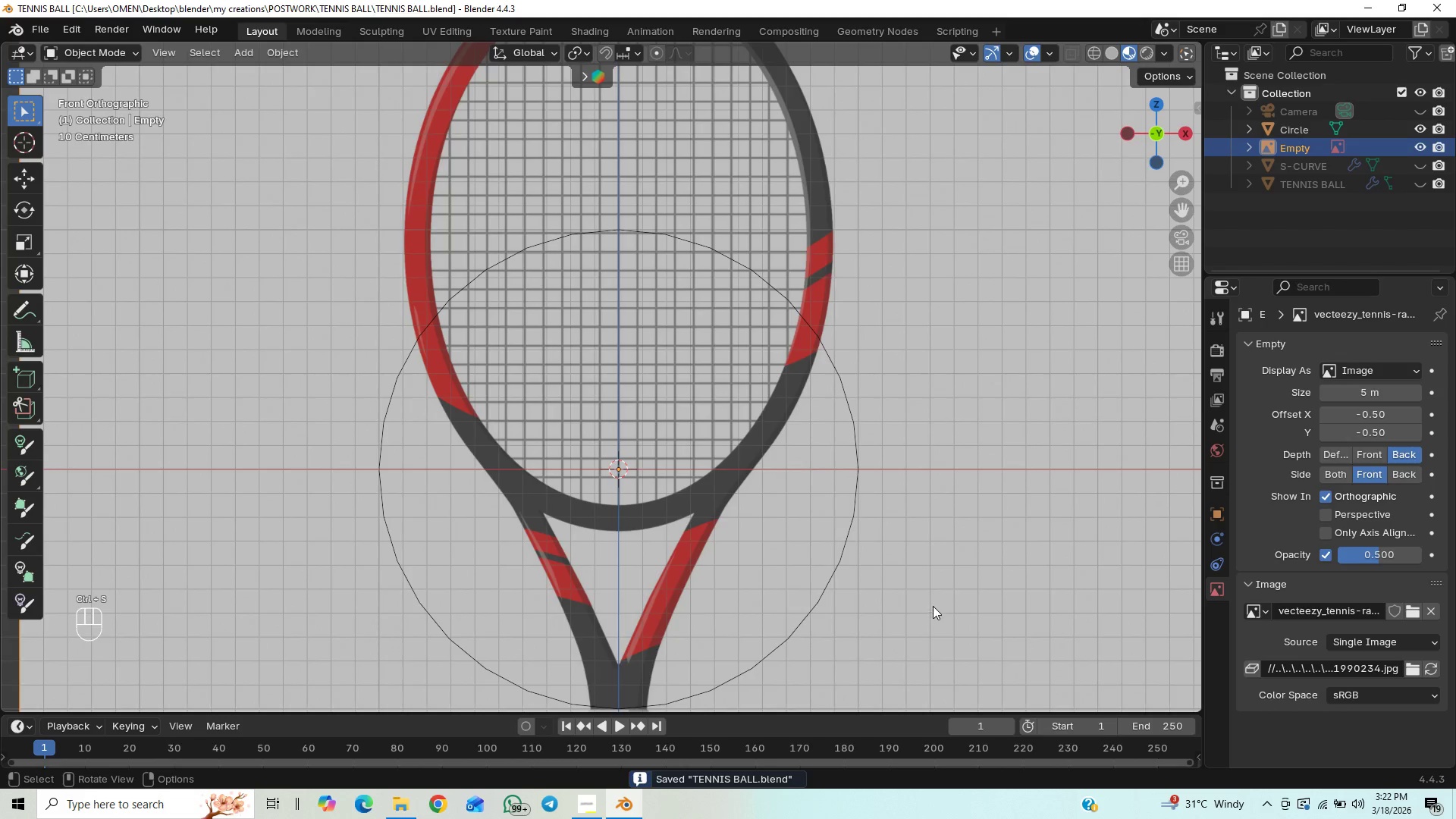 
scroll: coordinate [935, 598], scroll_direction: down, amount: 1.0
 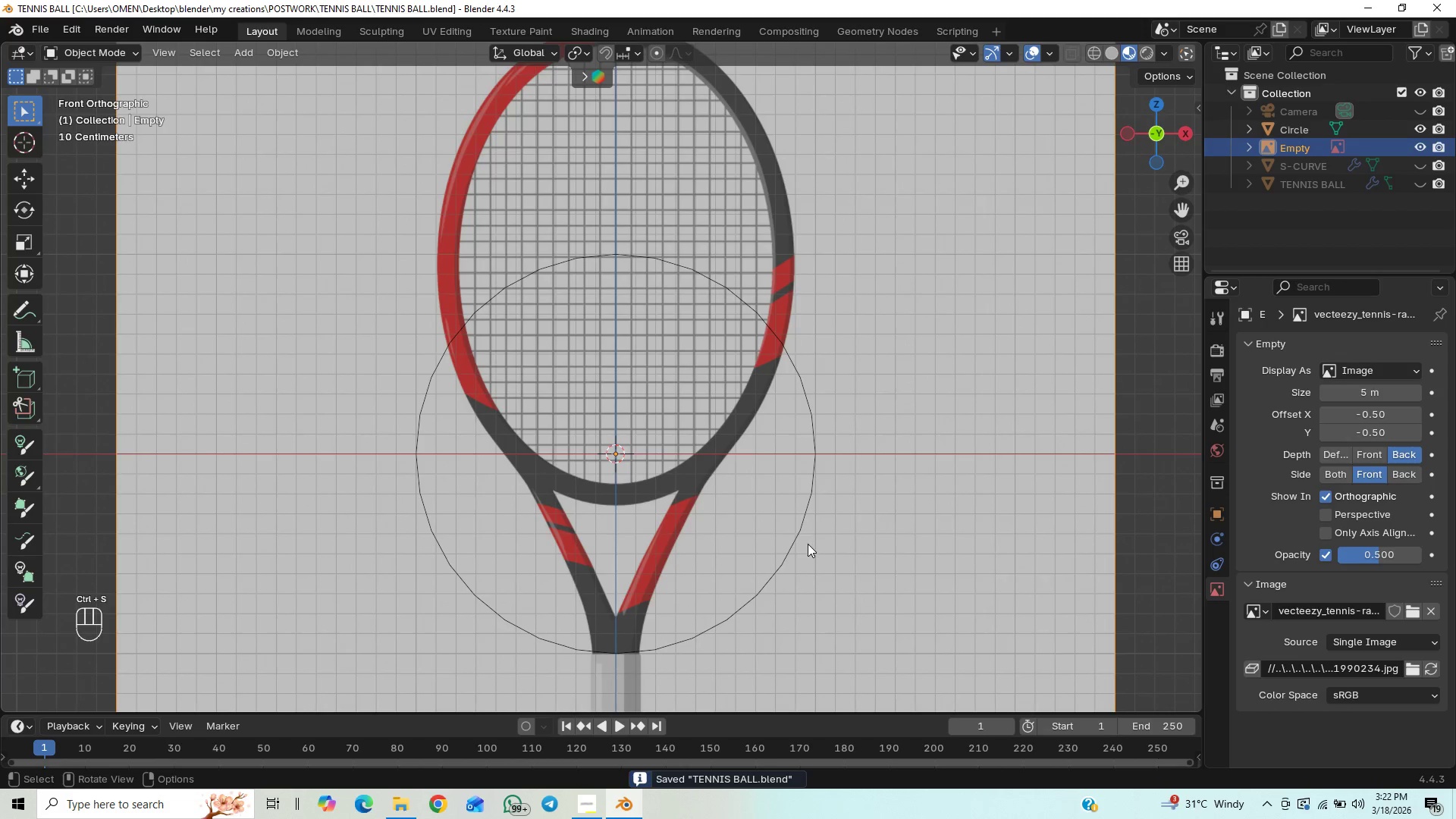 
left_click([796, 542])
 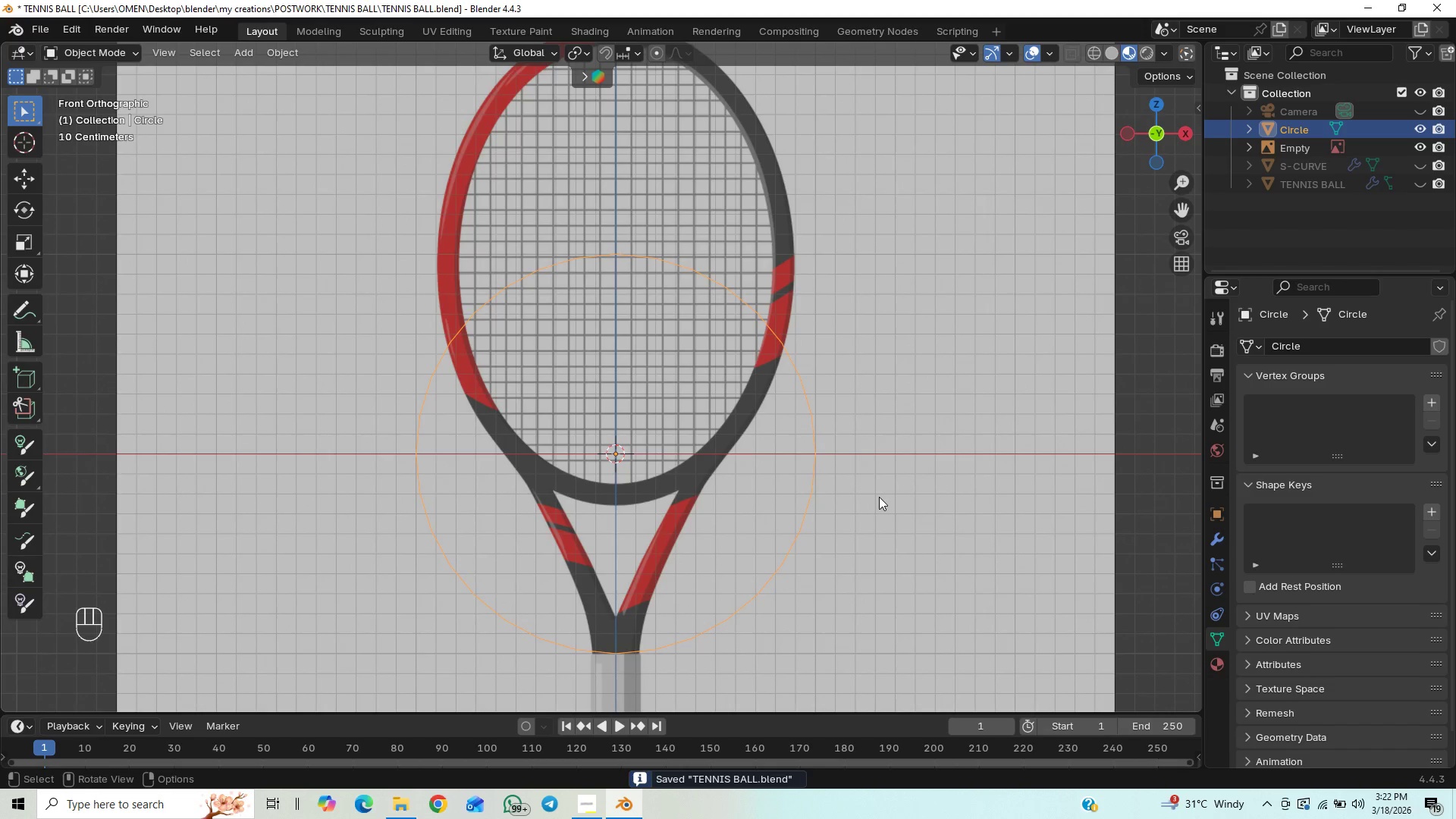 
hold_key(key=ShiftLeft, duration=0.83)
 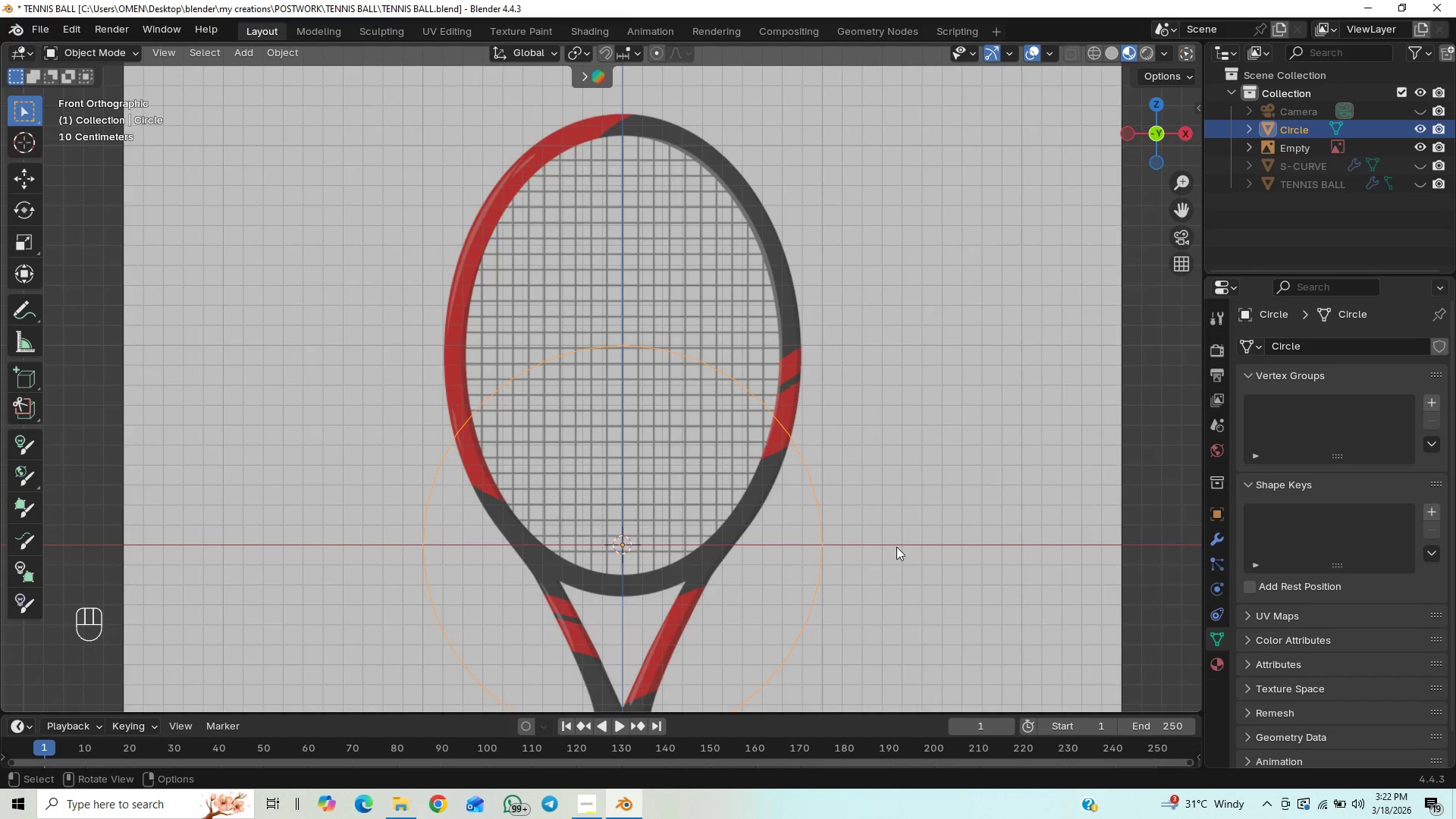 
key(Control+S)
 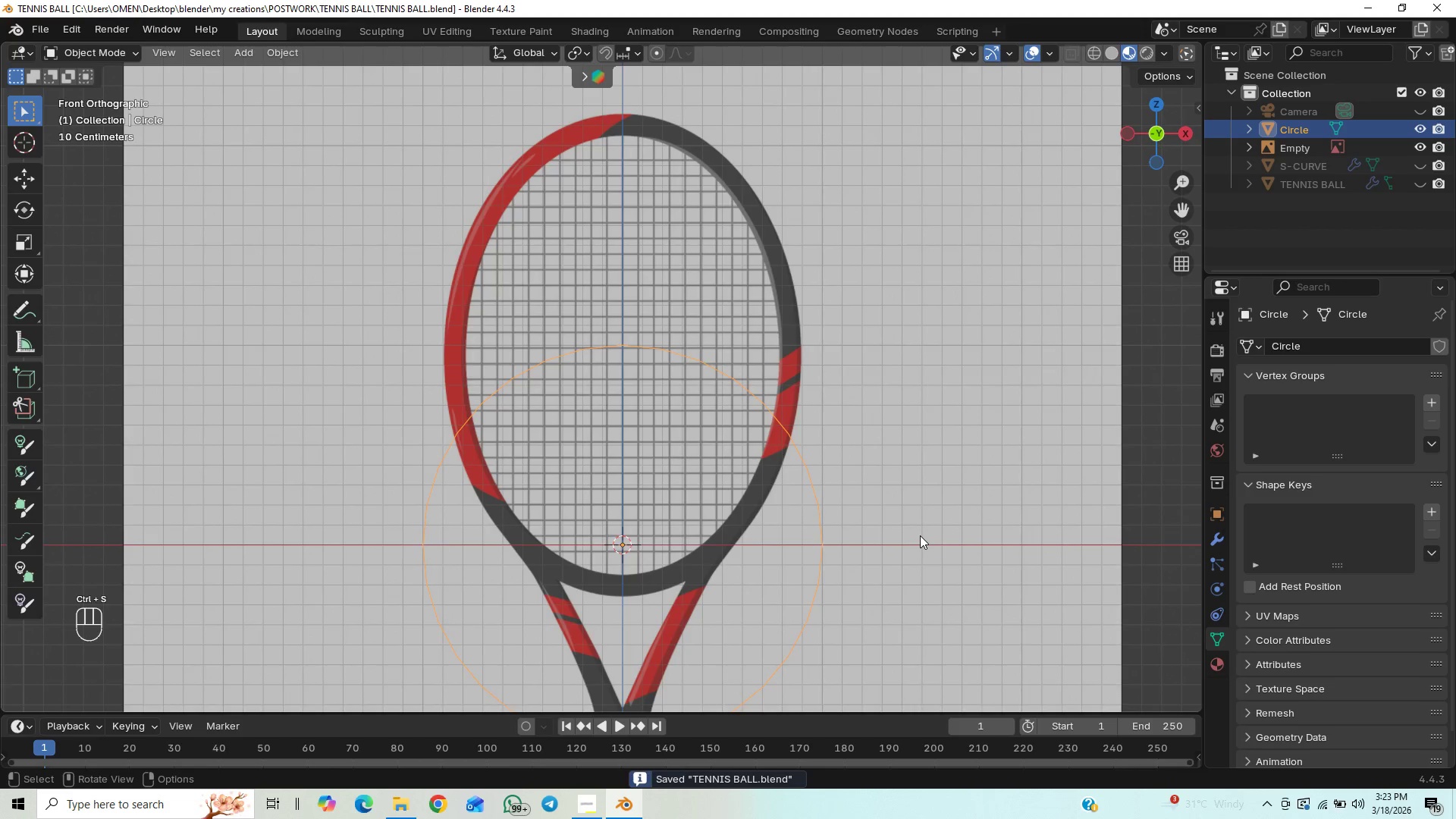 
type(GZ)
 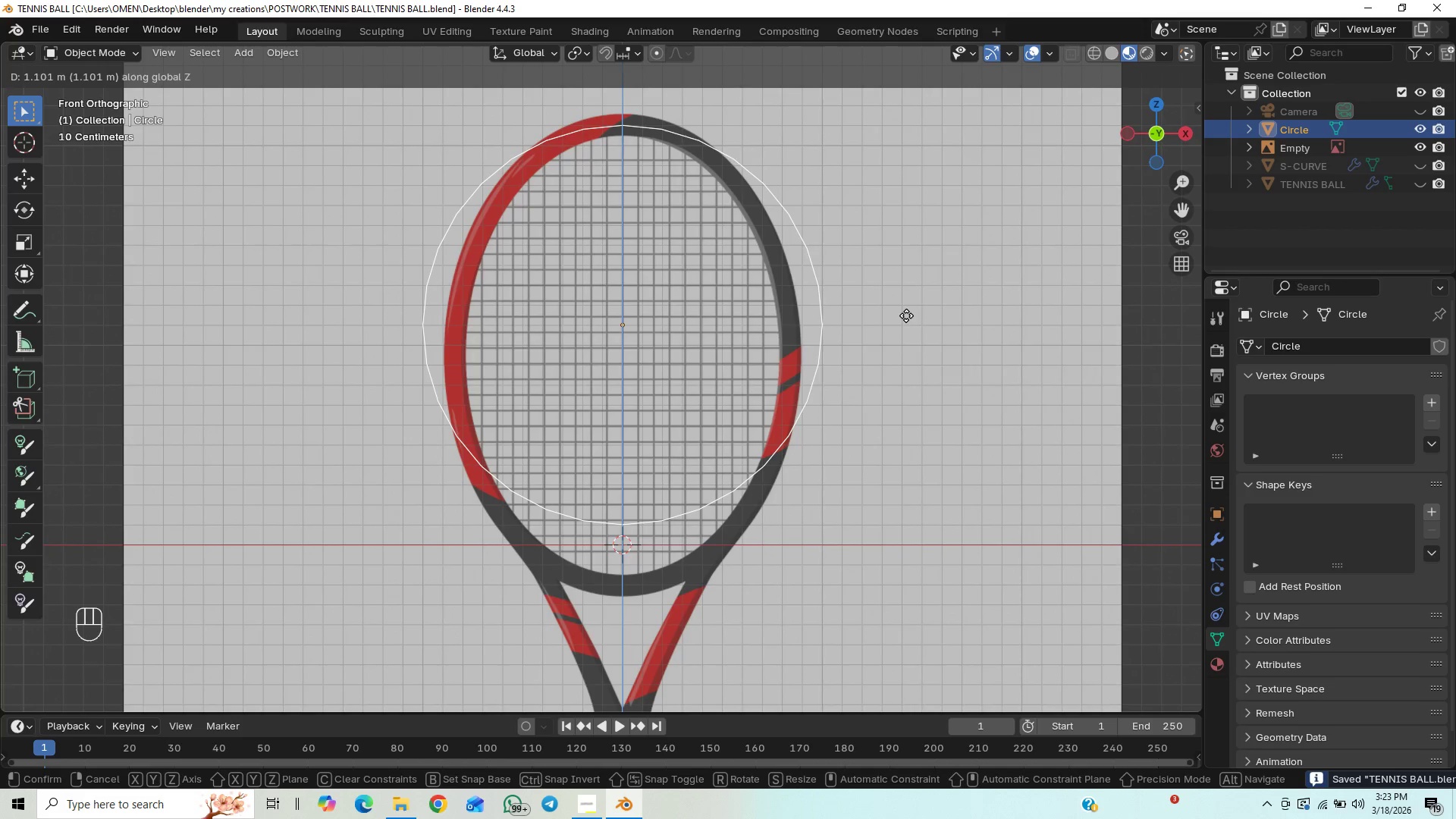 
left_click([906, 315])
 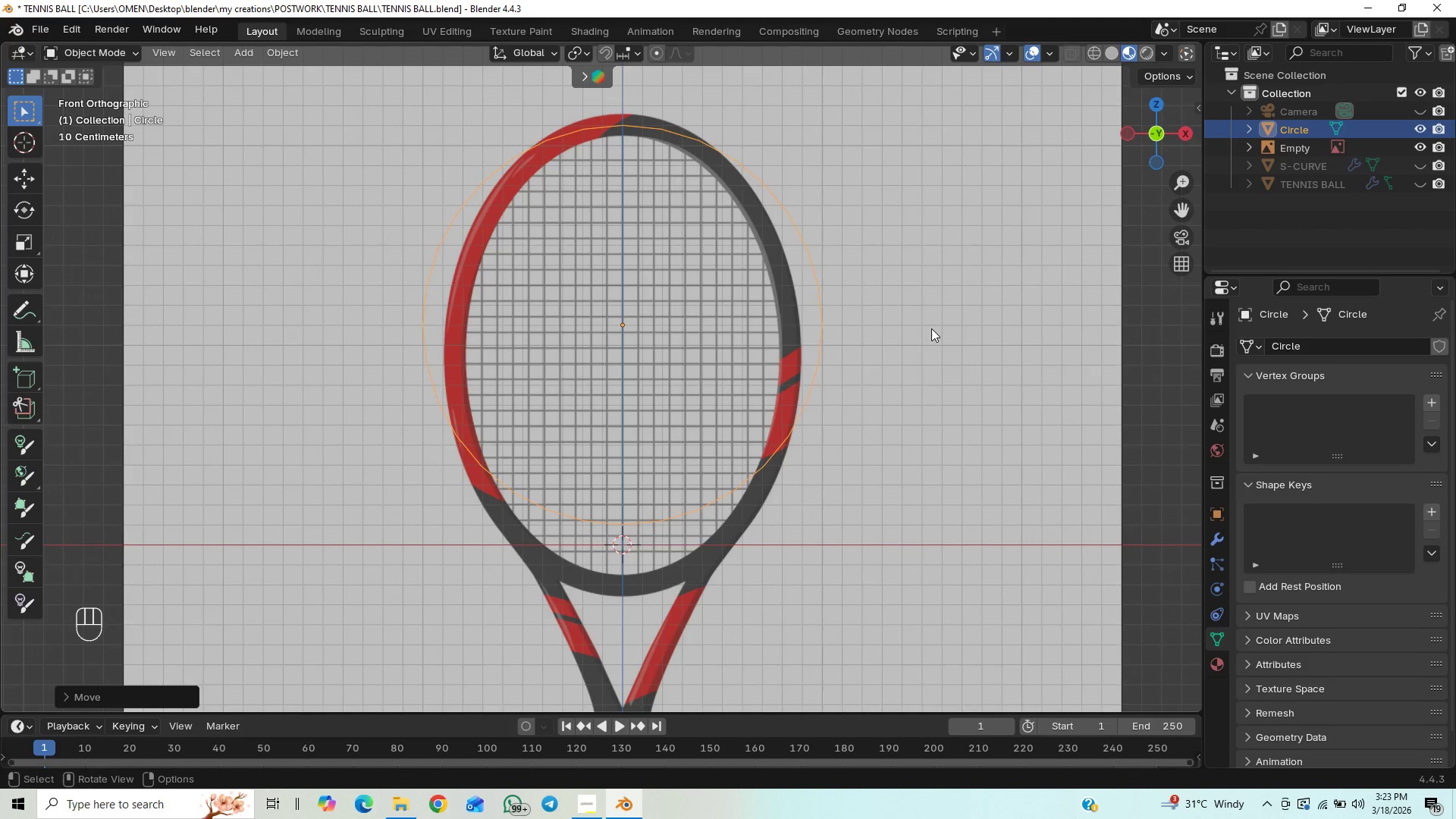 
type(SZ)
 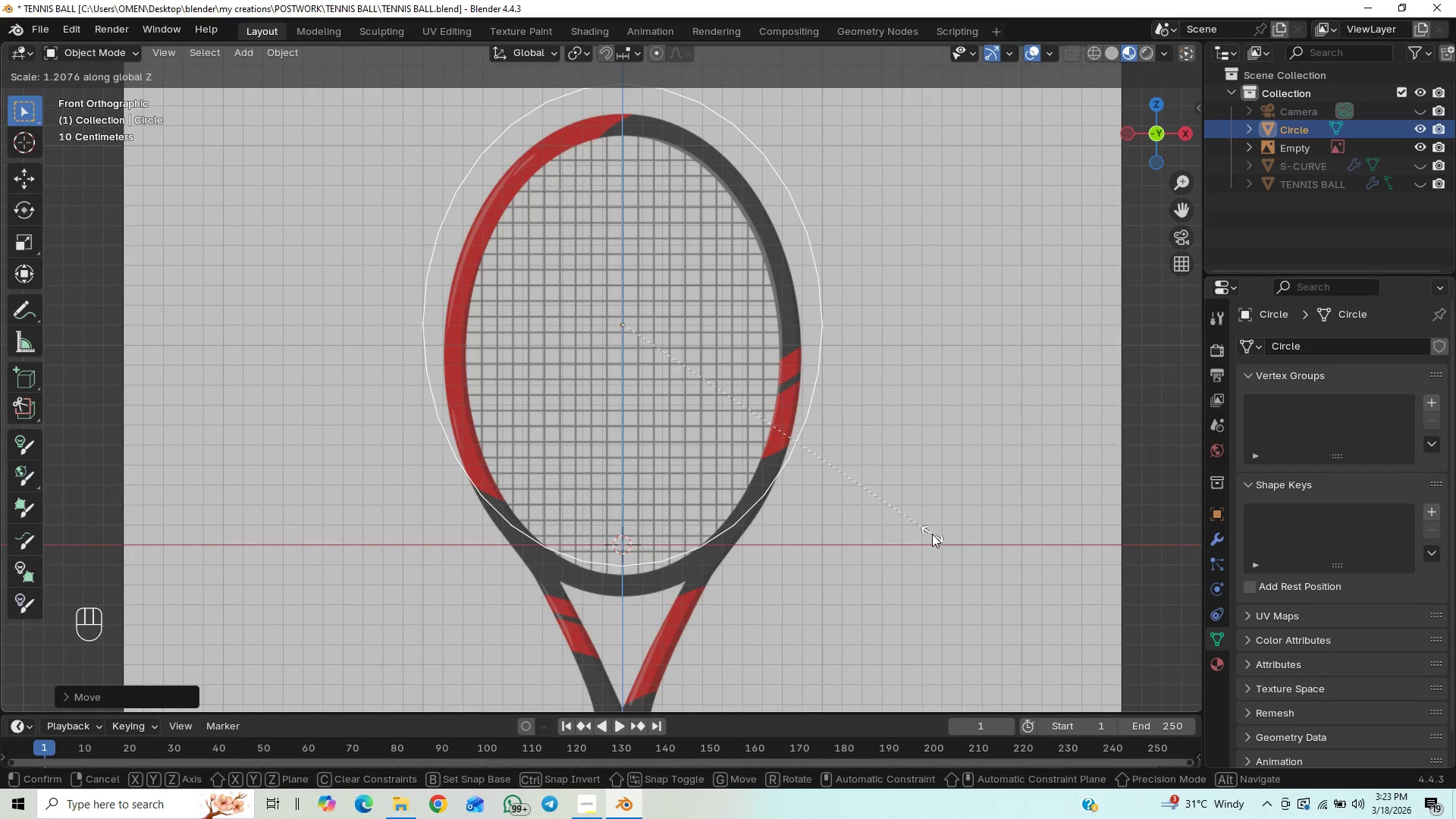 
type(SX)
 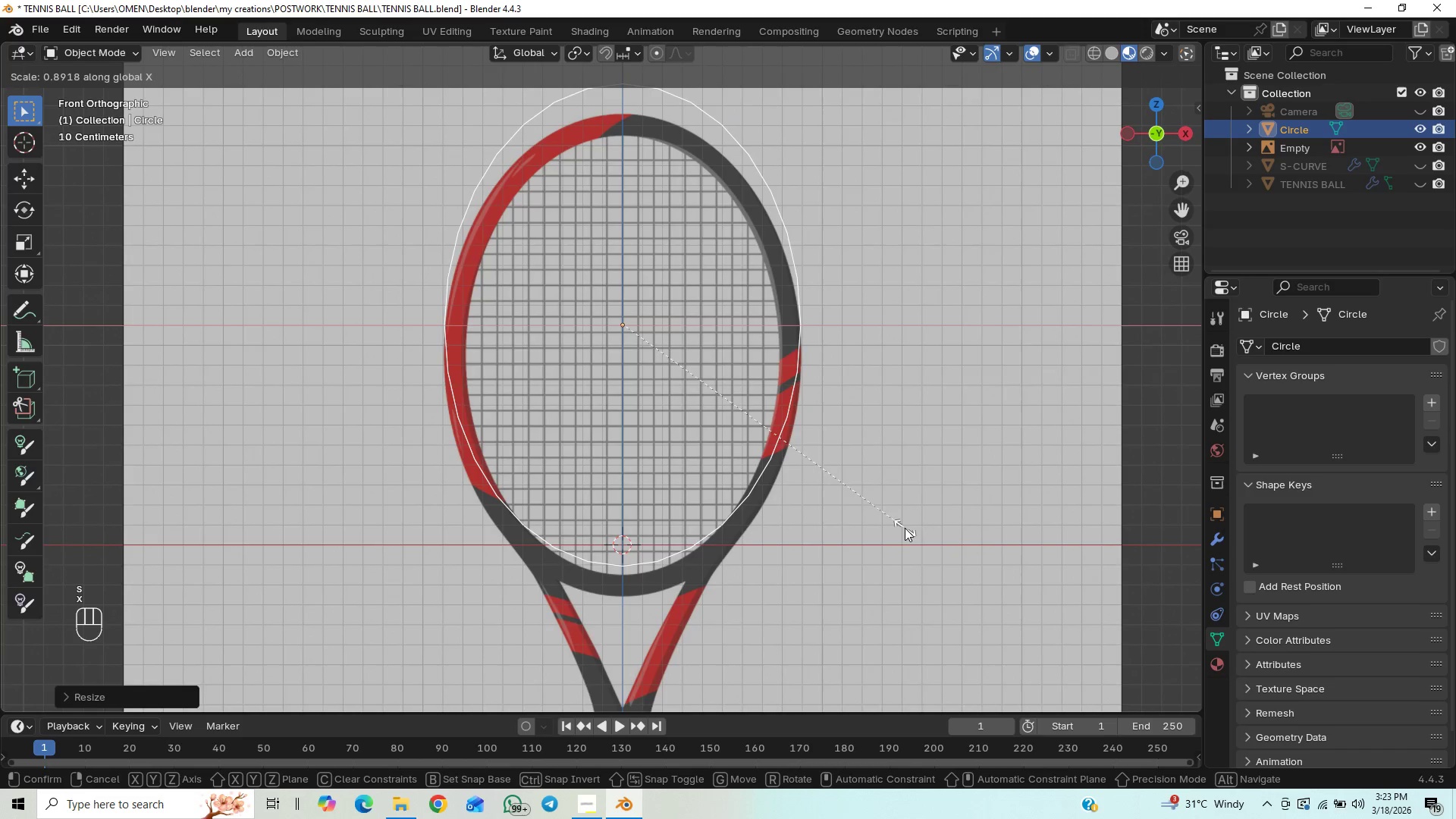 
left_click([901, 529])
 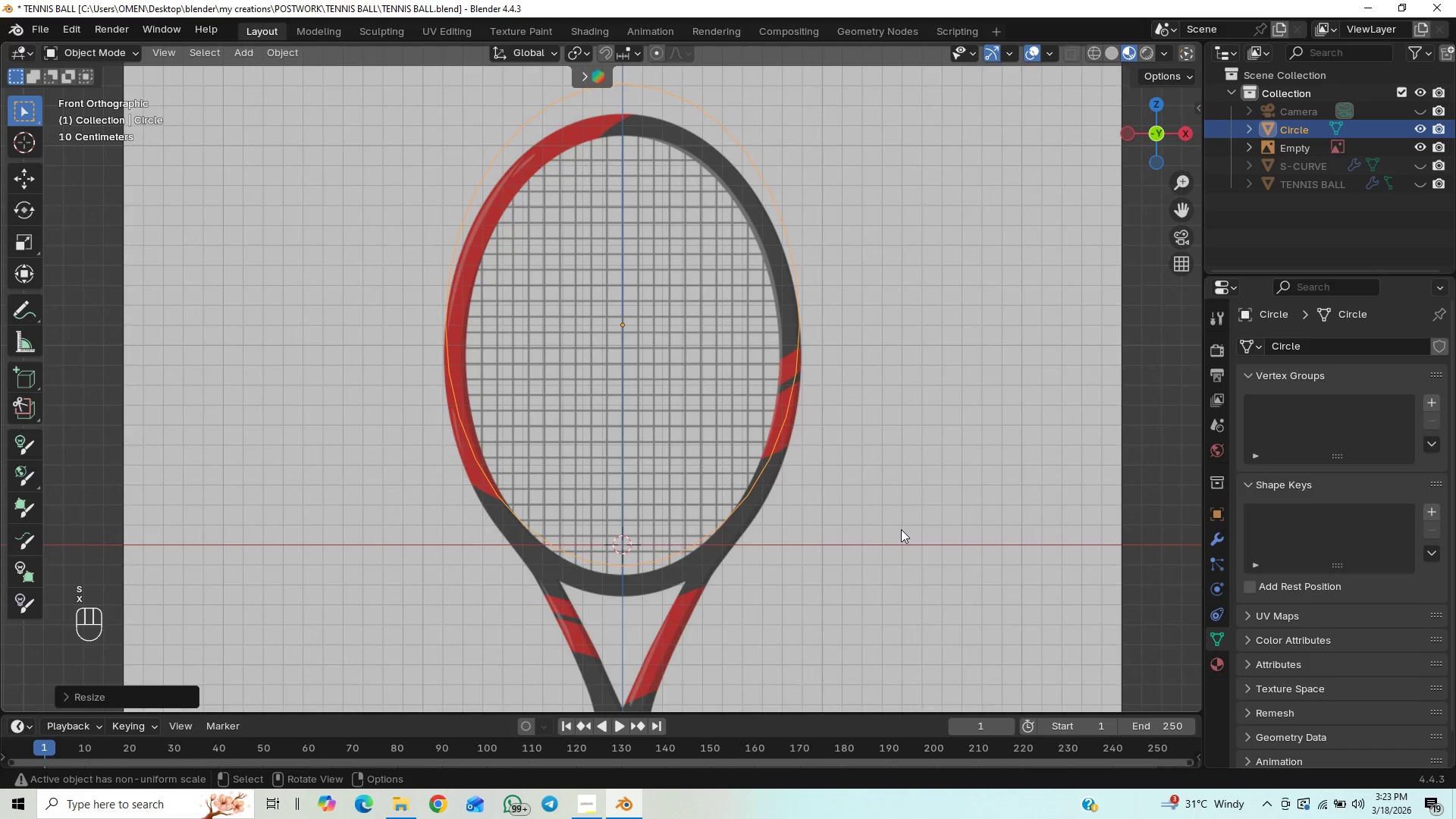 
type(GZ)
 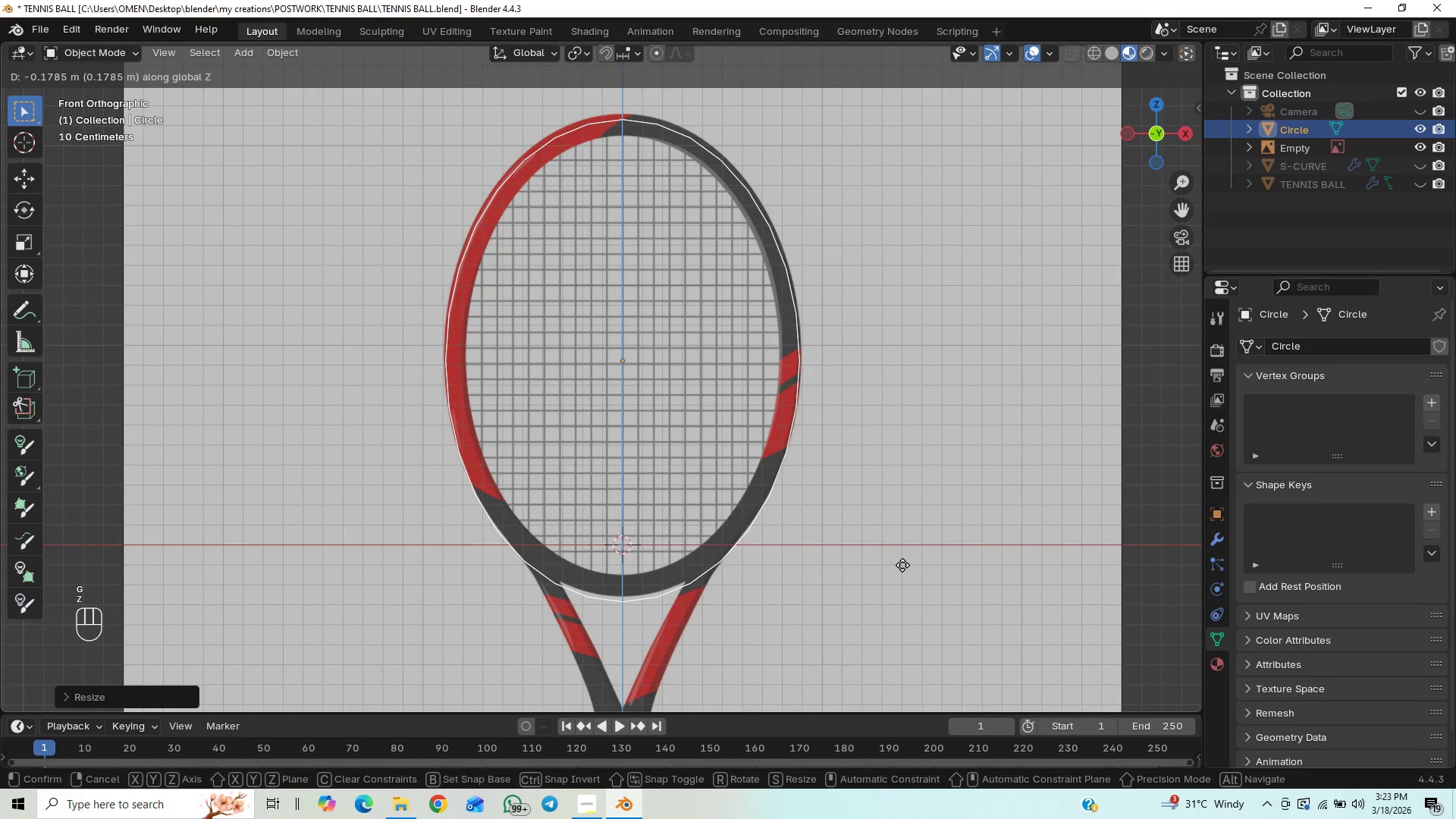 
left_click([902, 565])
 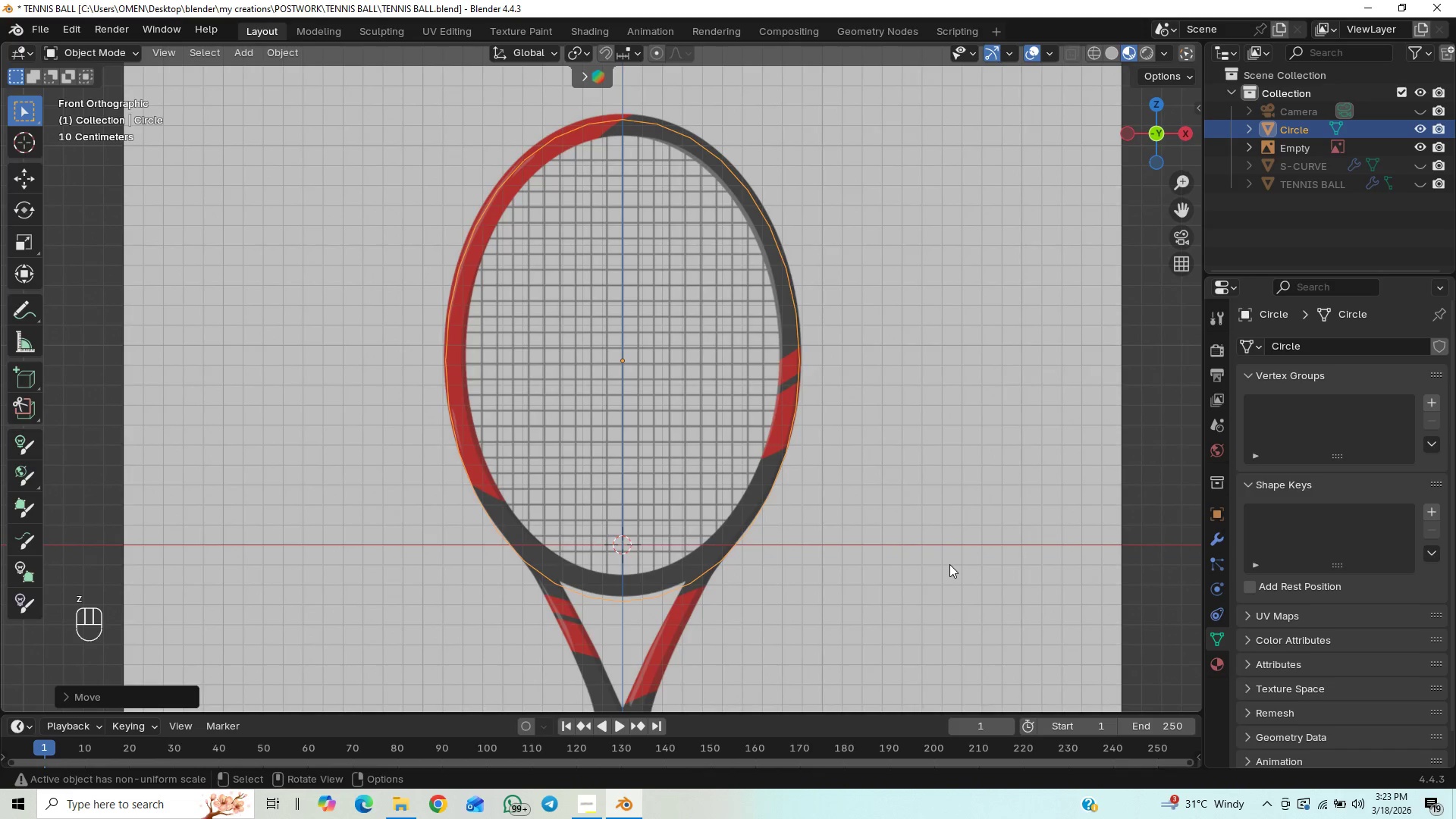 
type(SZ)
 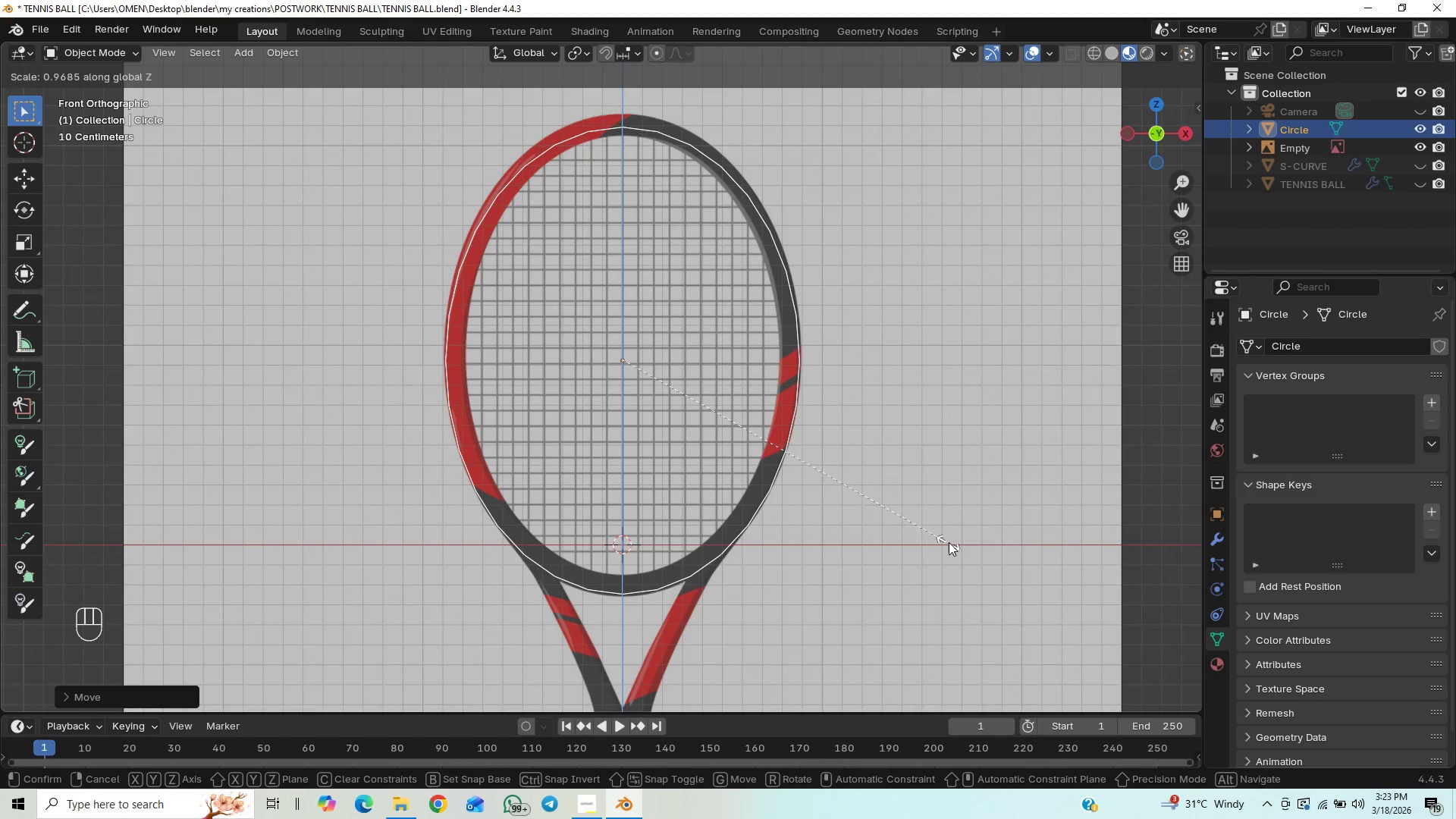 
wait(5.02)
 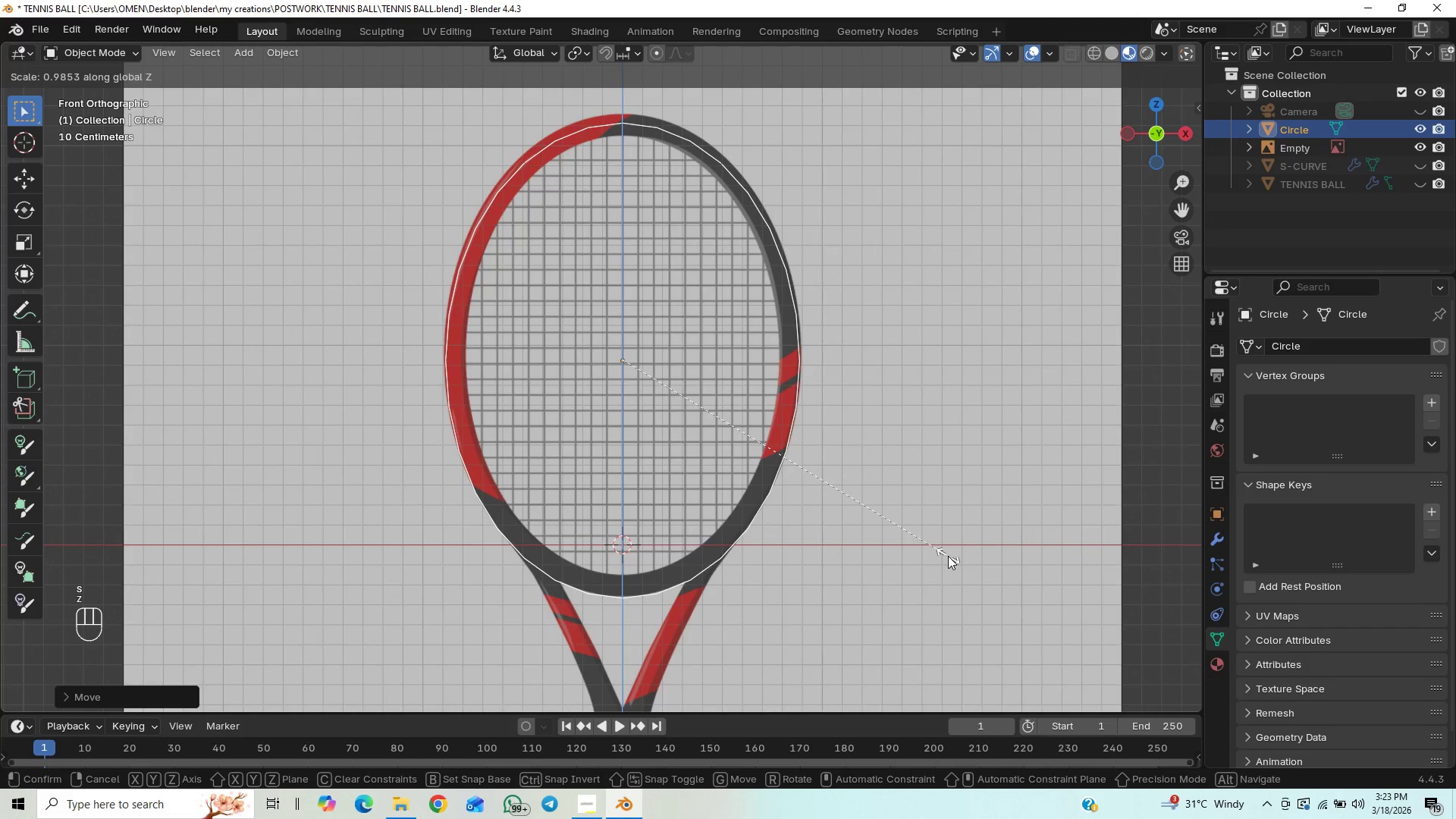 
type(SX)
 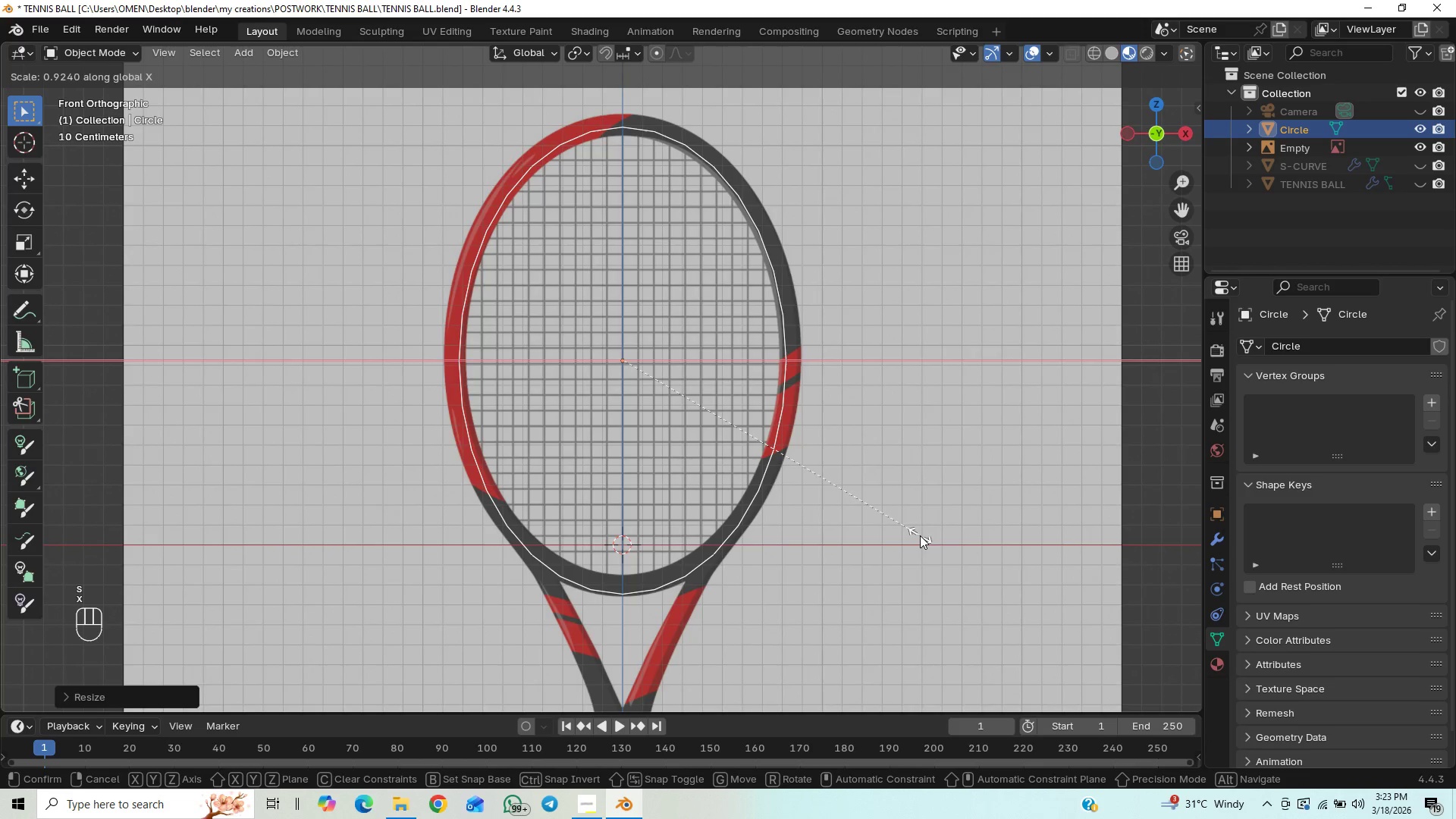 
left_click([919, 535])
 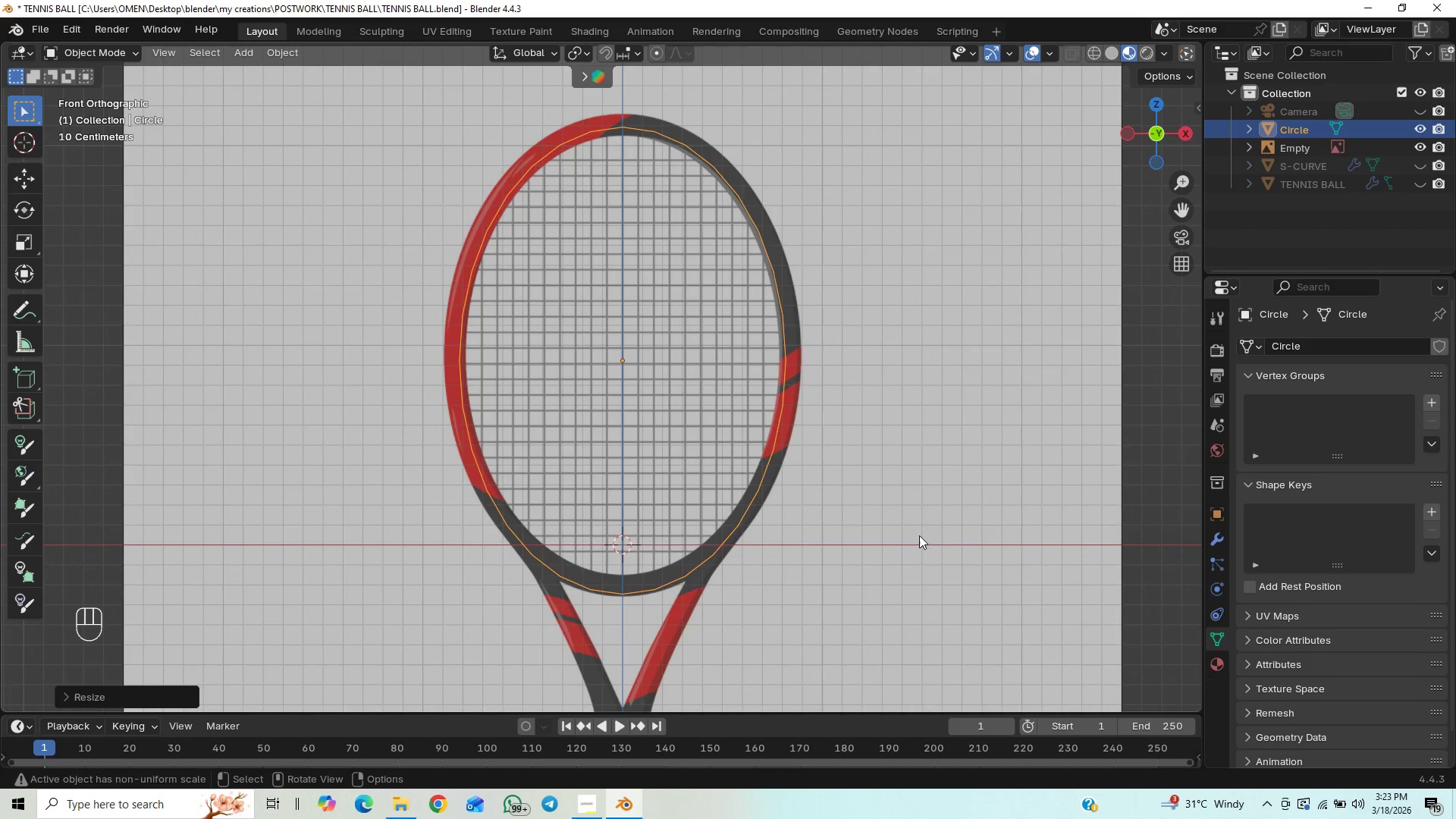 
type(SZ)
 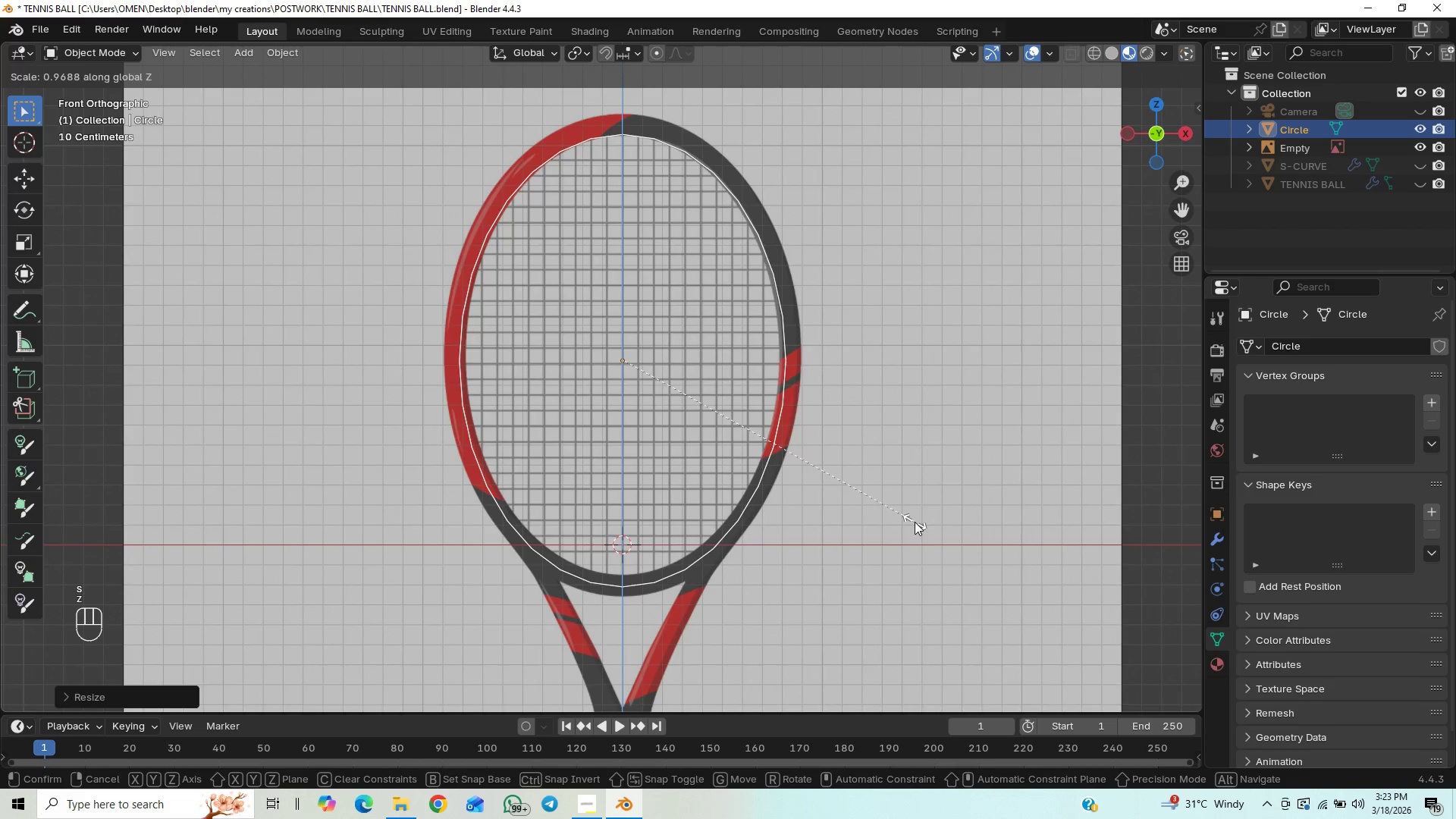 
left_click([915, 521])
 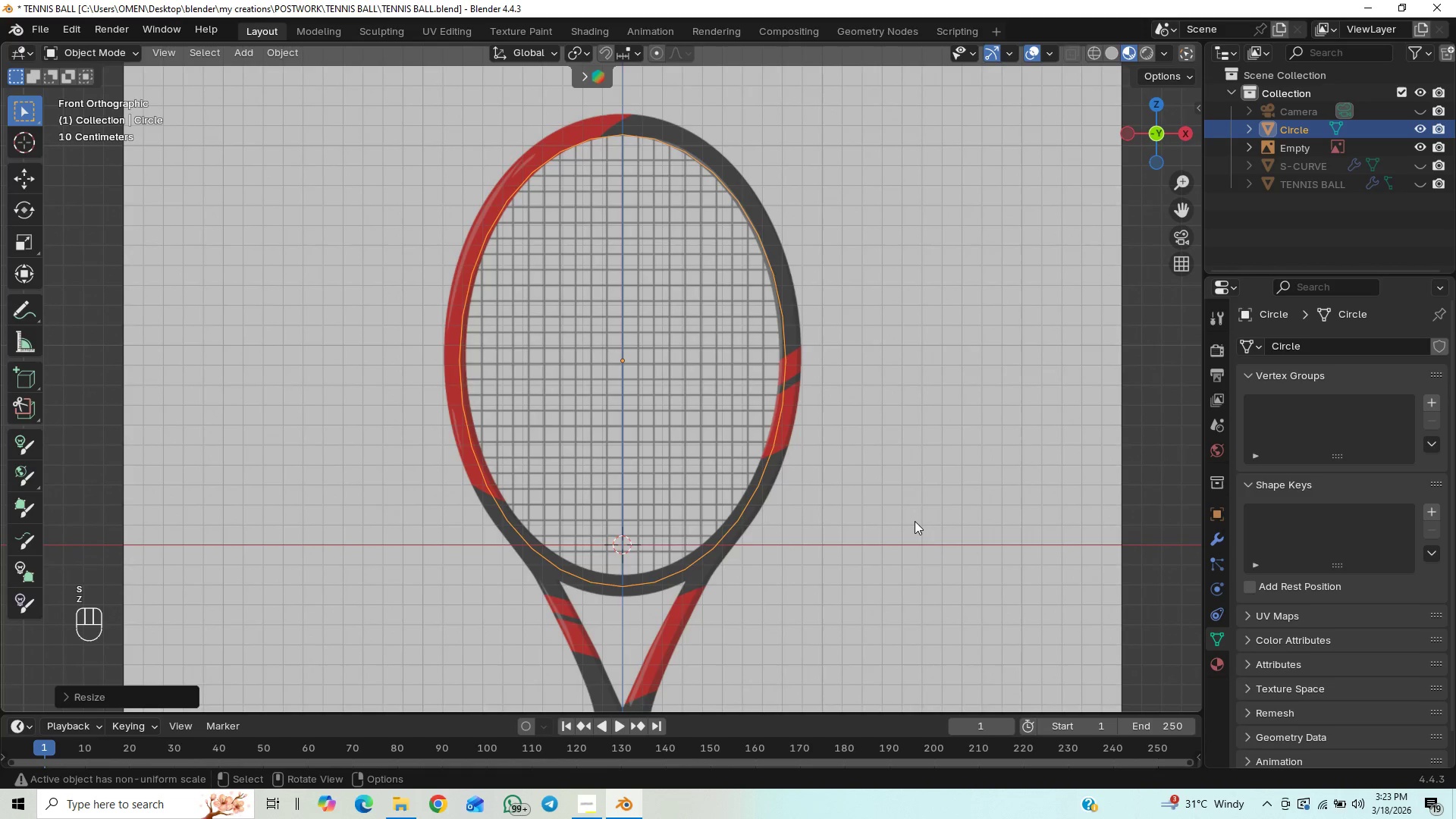 
type(GZ)
 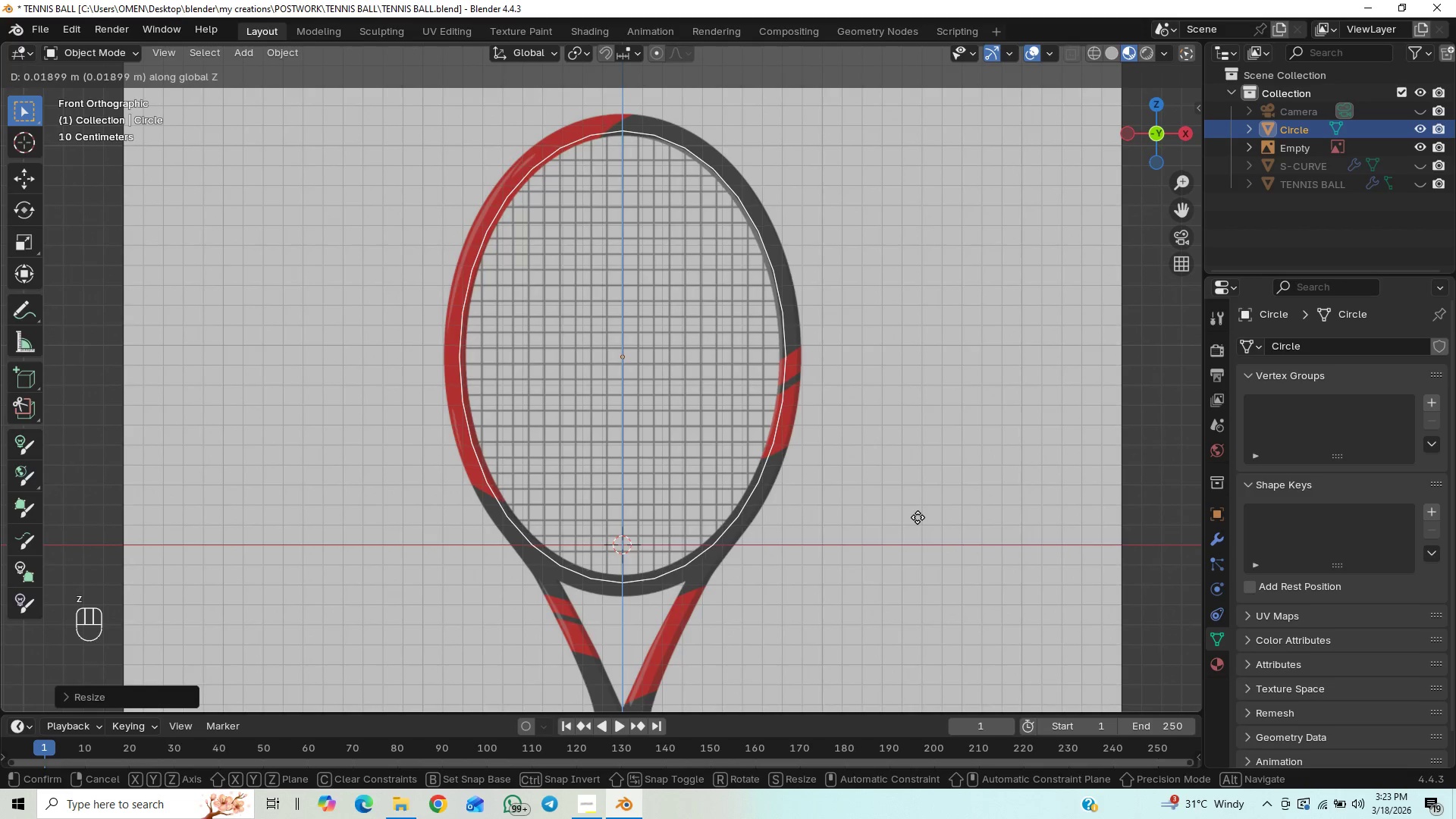 
left_click([918, 517])
 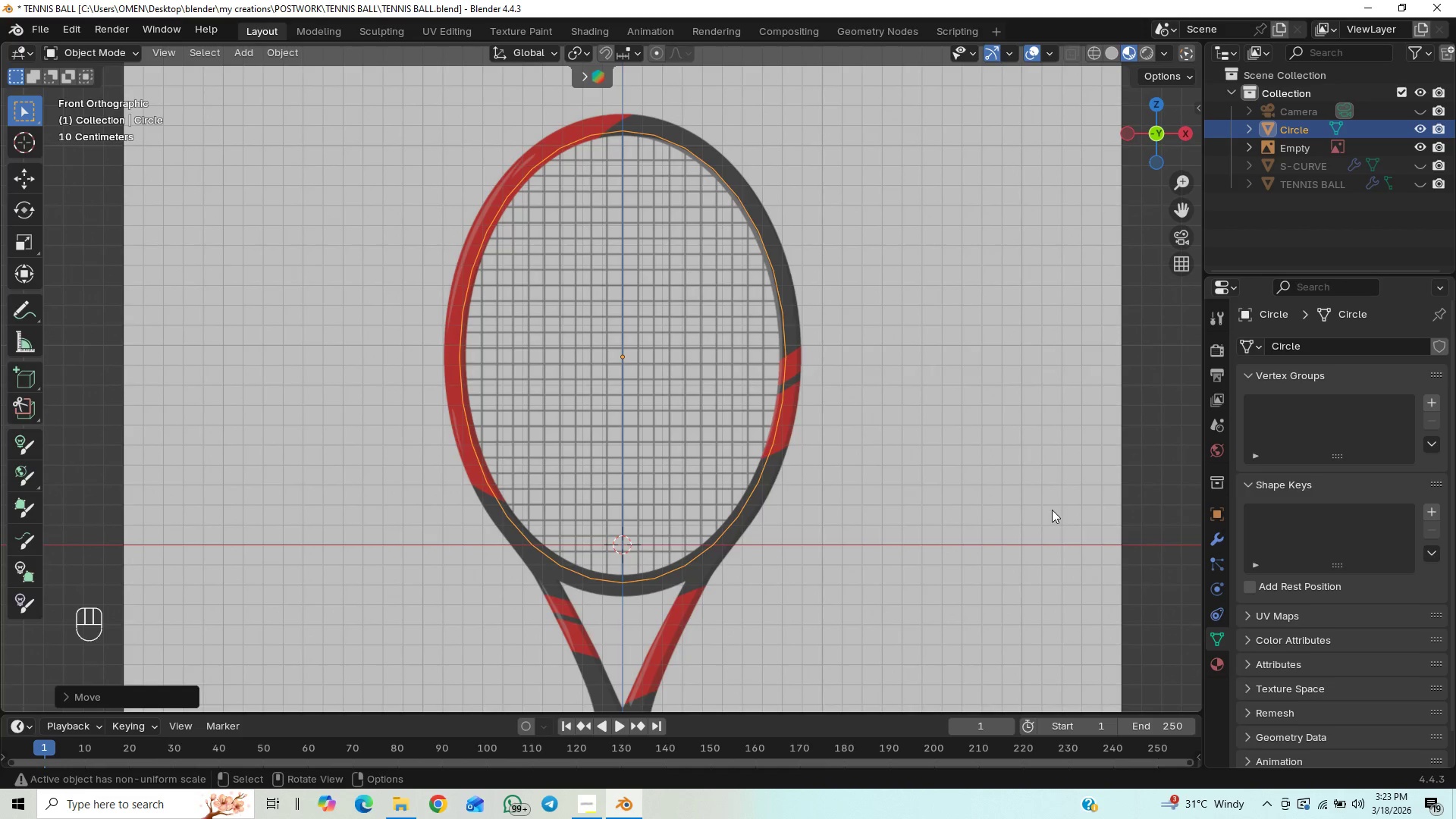 
type(SSZ)
 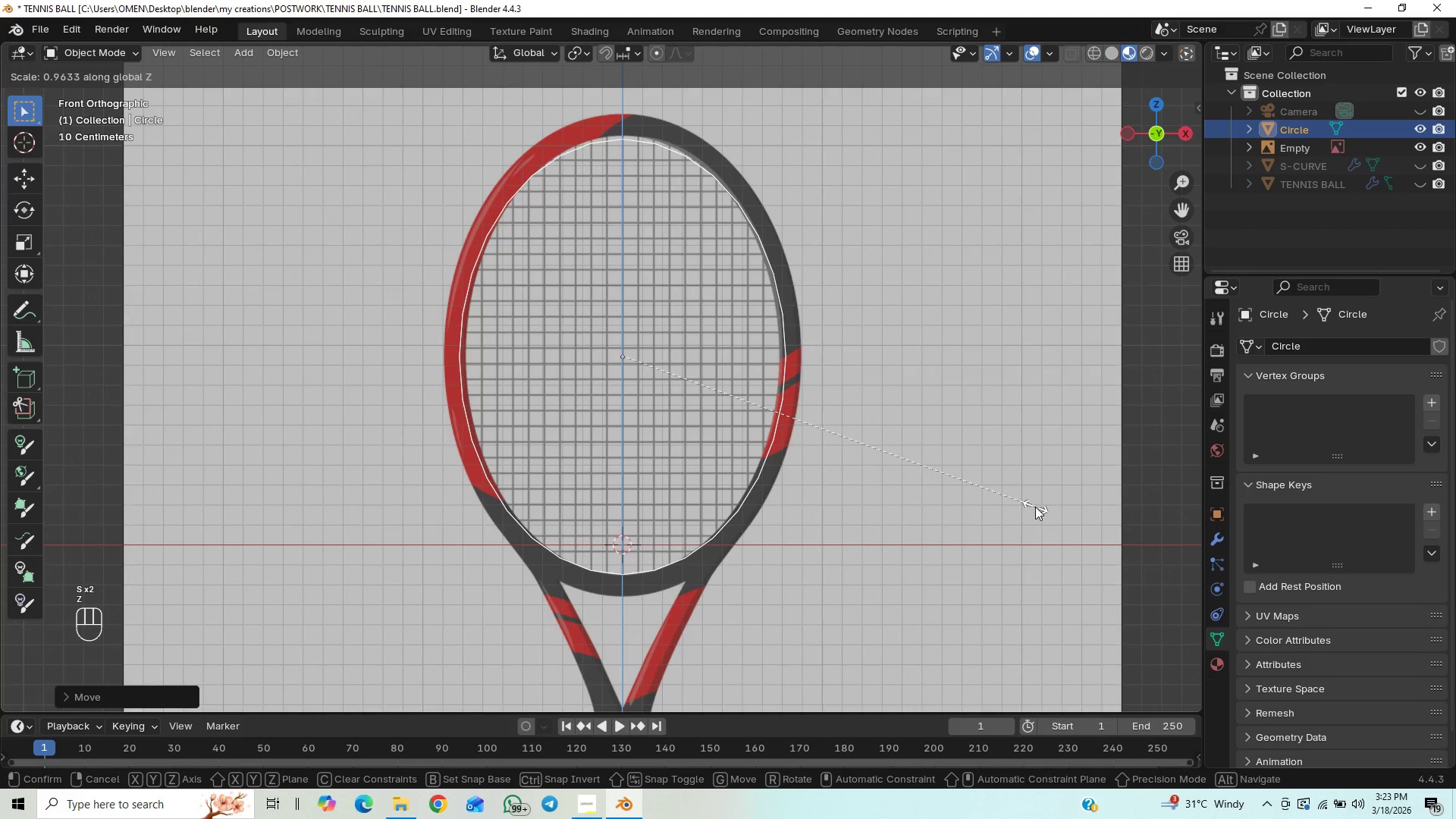 
left_click([1037, 507])
 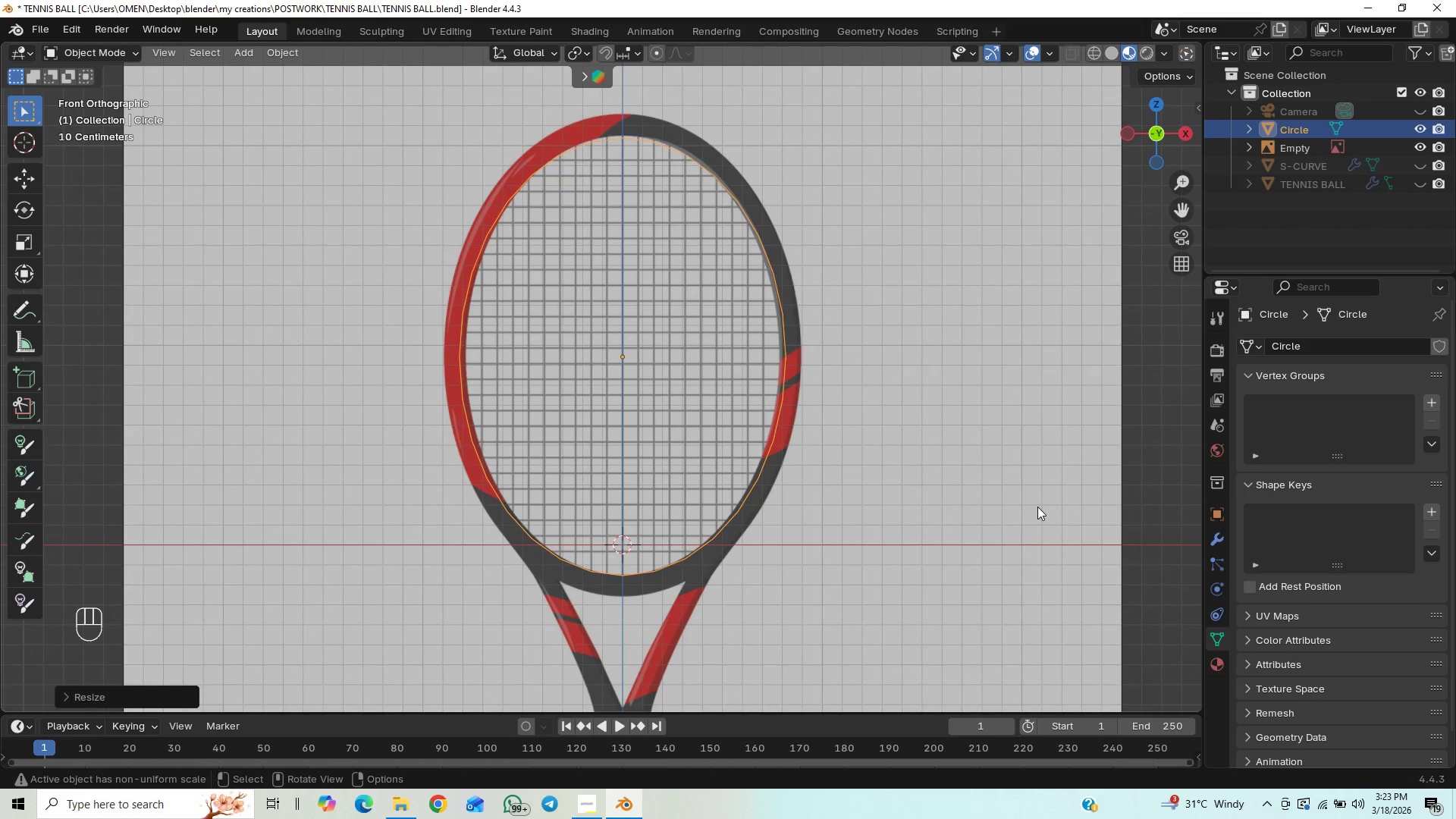 
type(GZ)
 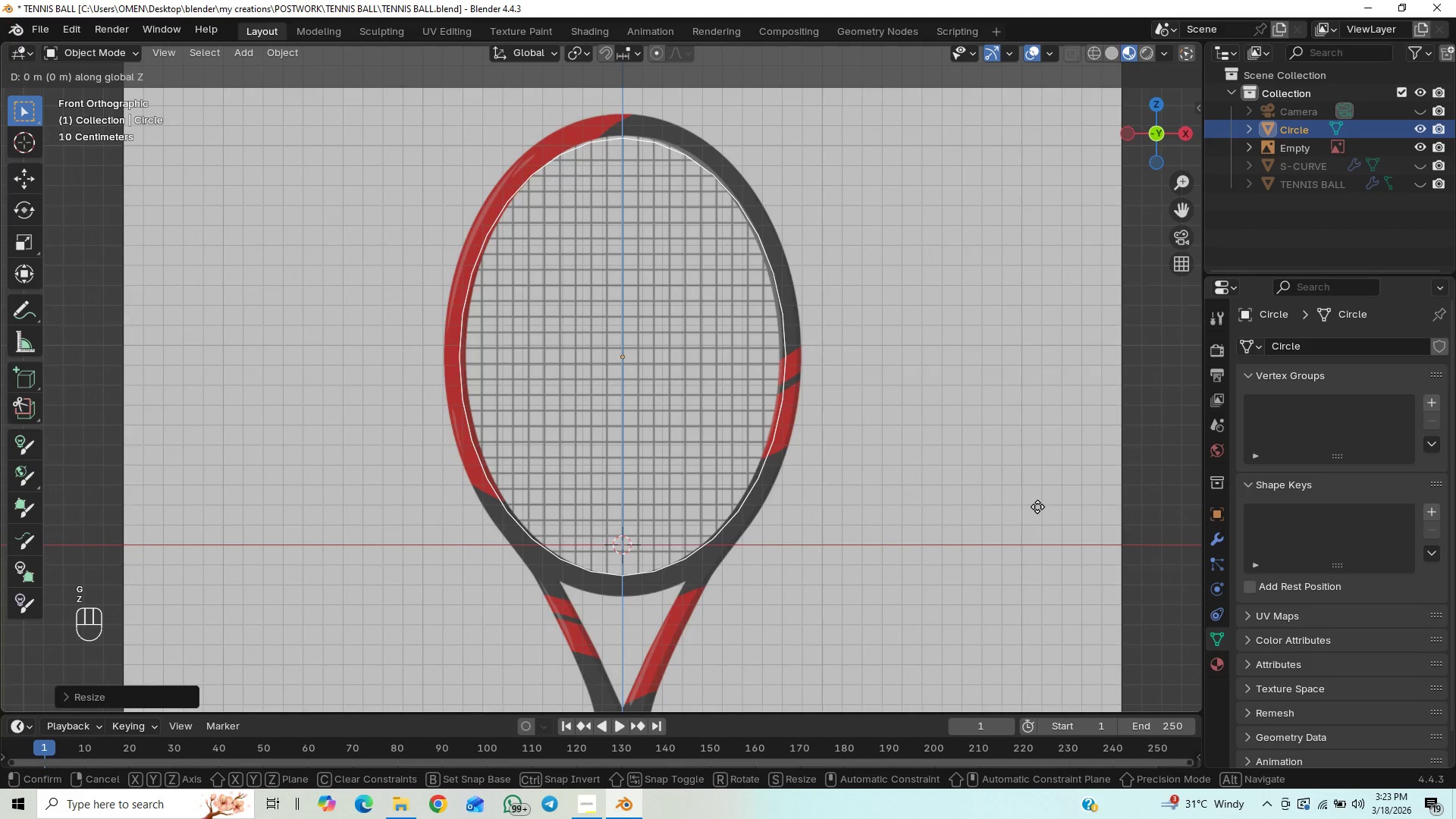 
hold_key(key=ShiftLeft, duration=1.5)
 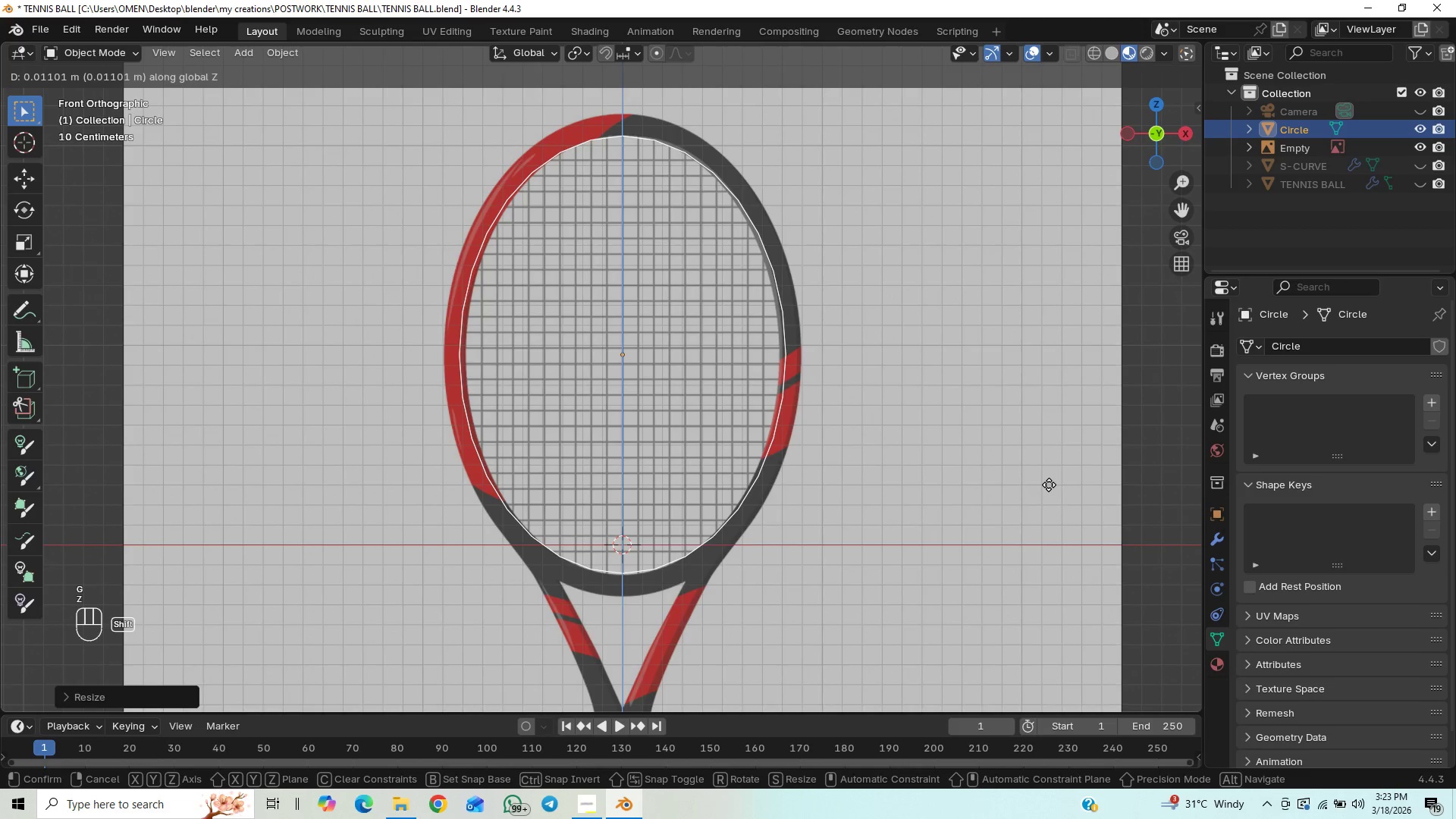 
hold_key(key=ShiftLeft, duration=1.52)
 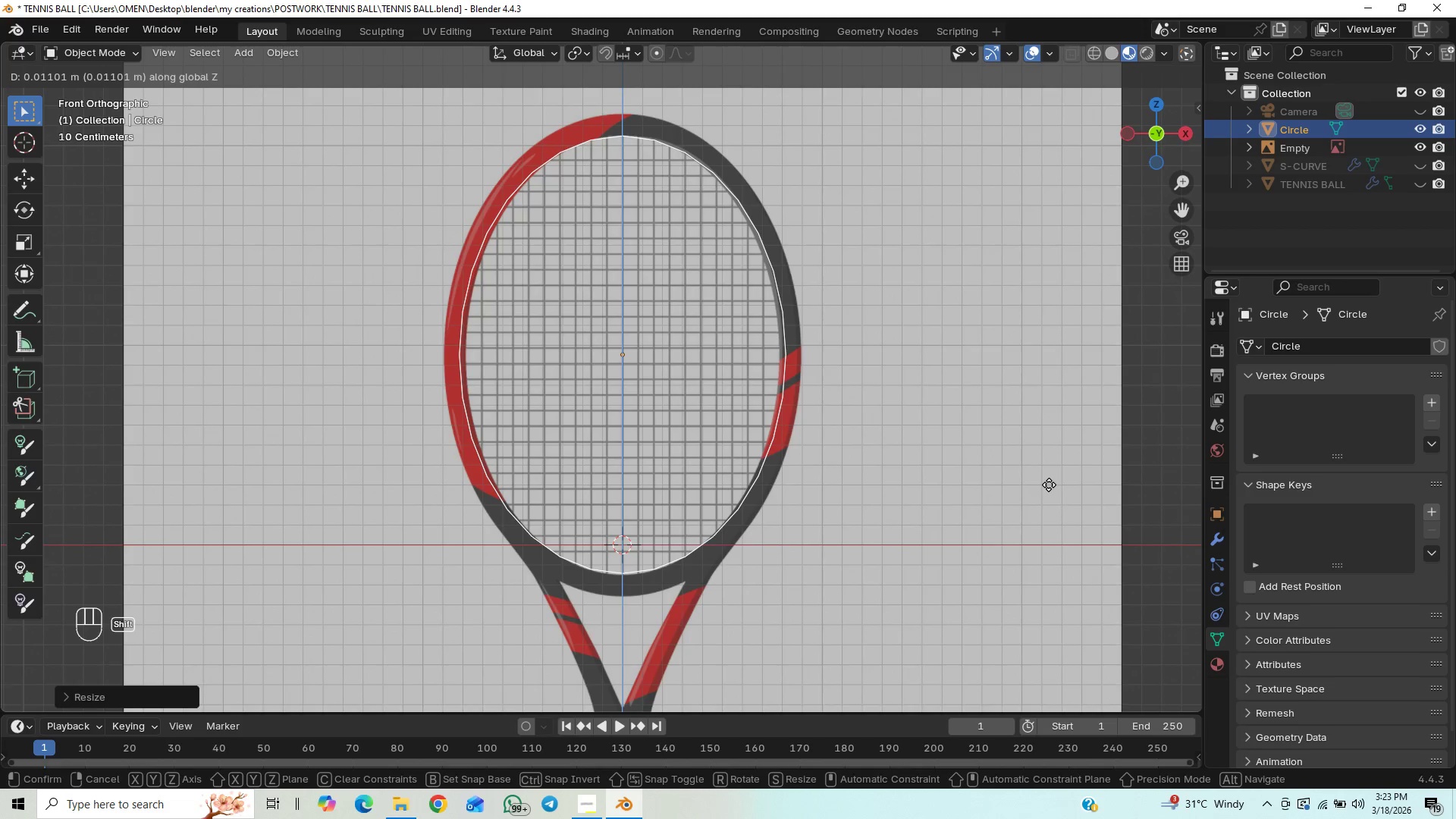 
hold_key(key=ShiftLeft, duration=1.52)
 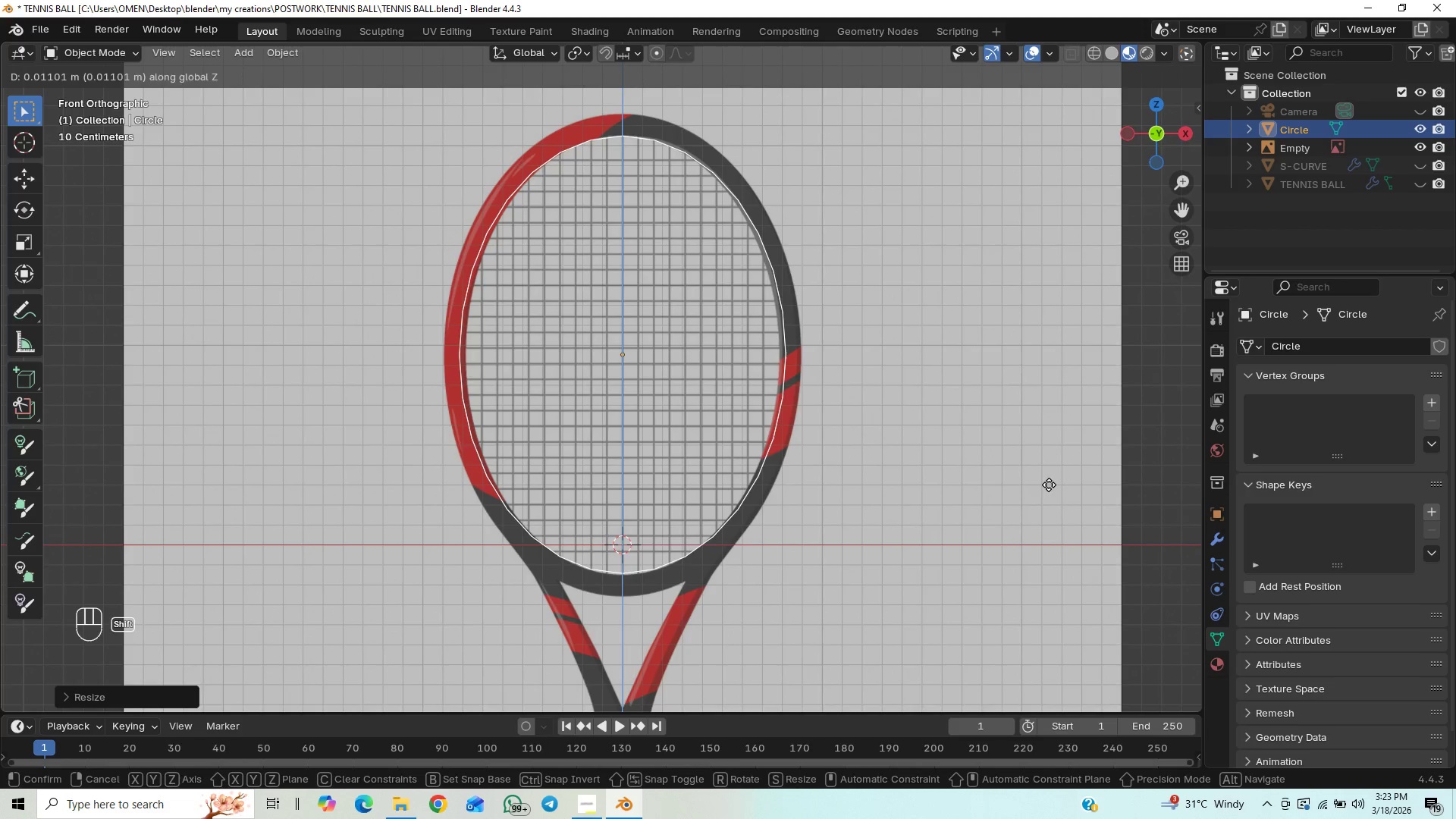 
left_click([1049, 485])
 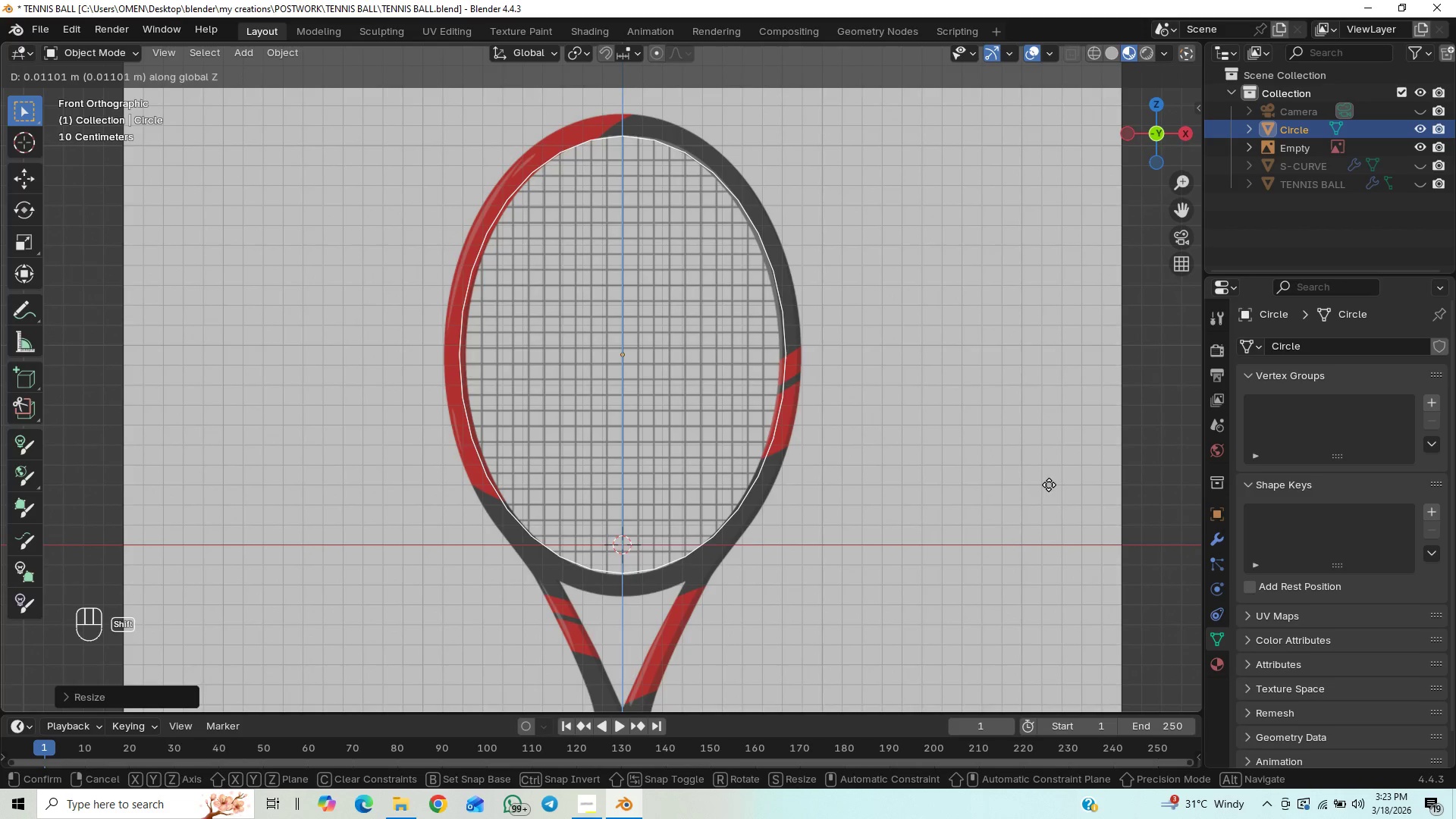 
key(Shift+ShiftLeft)
 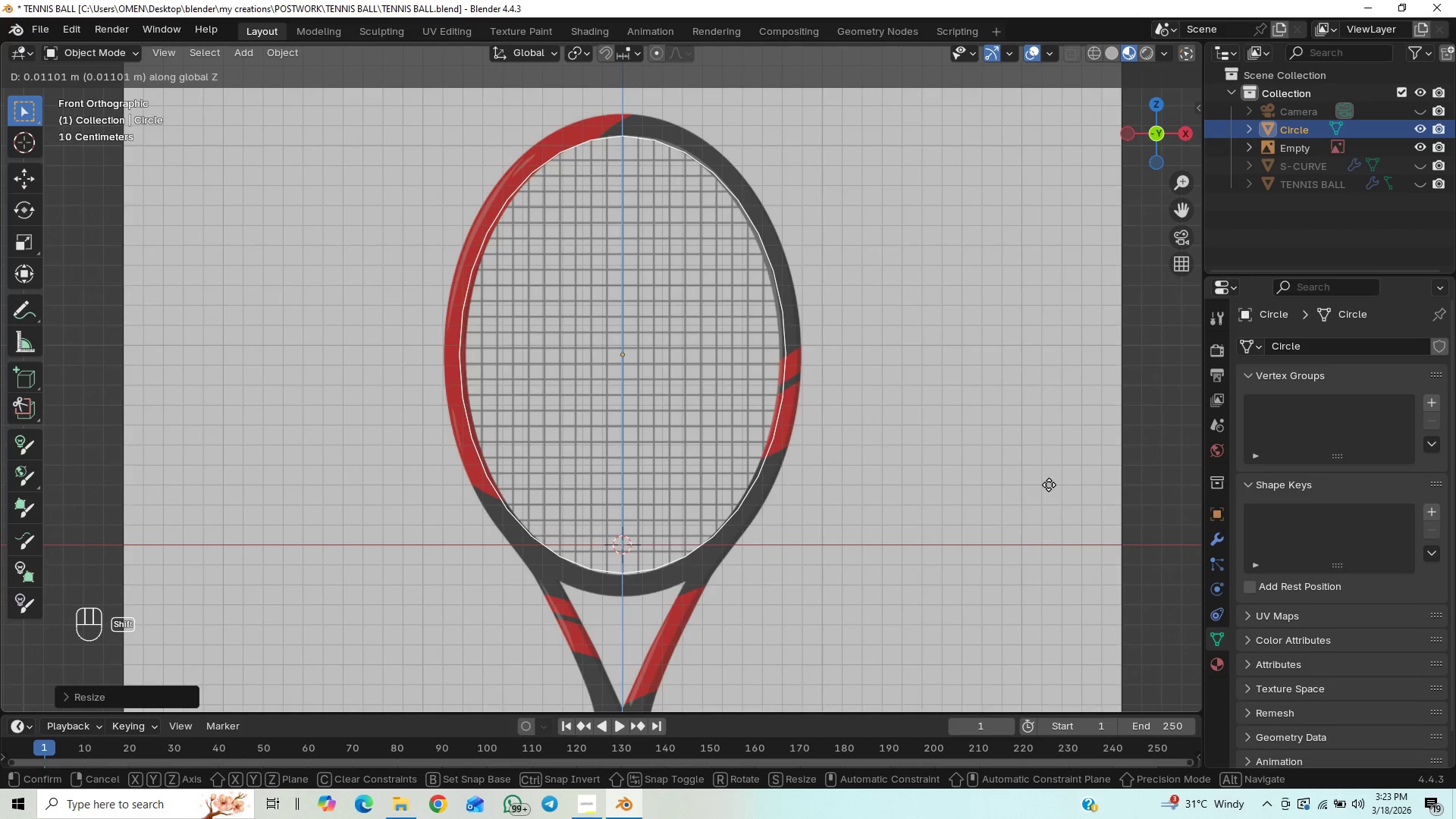 
key(Shift+ShiftLeft)
 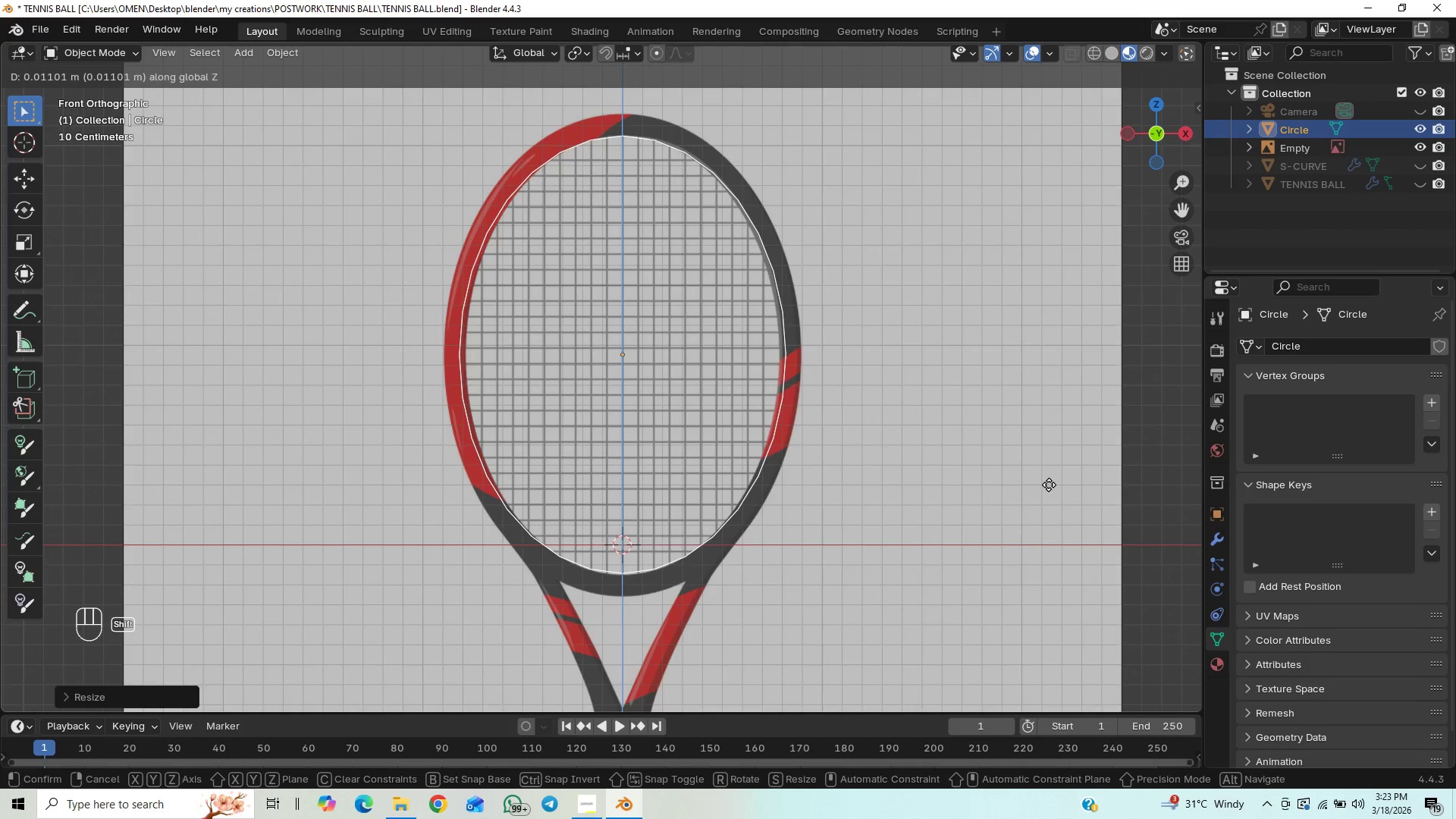 
key(Shift+ShiftLeft)
 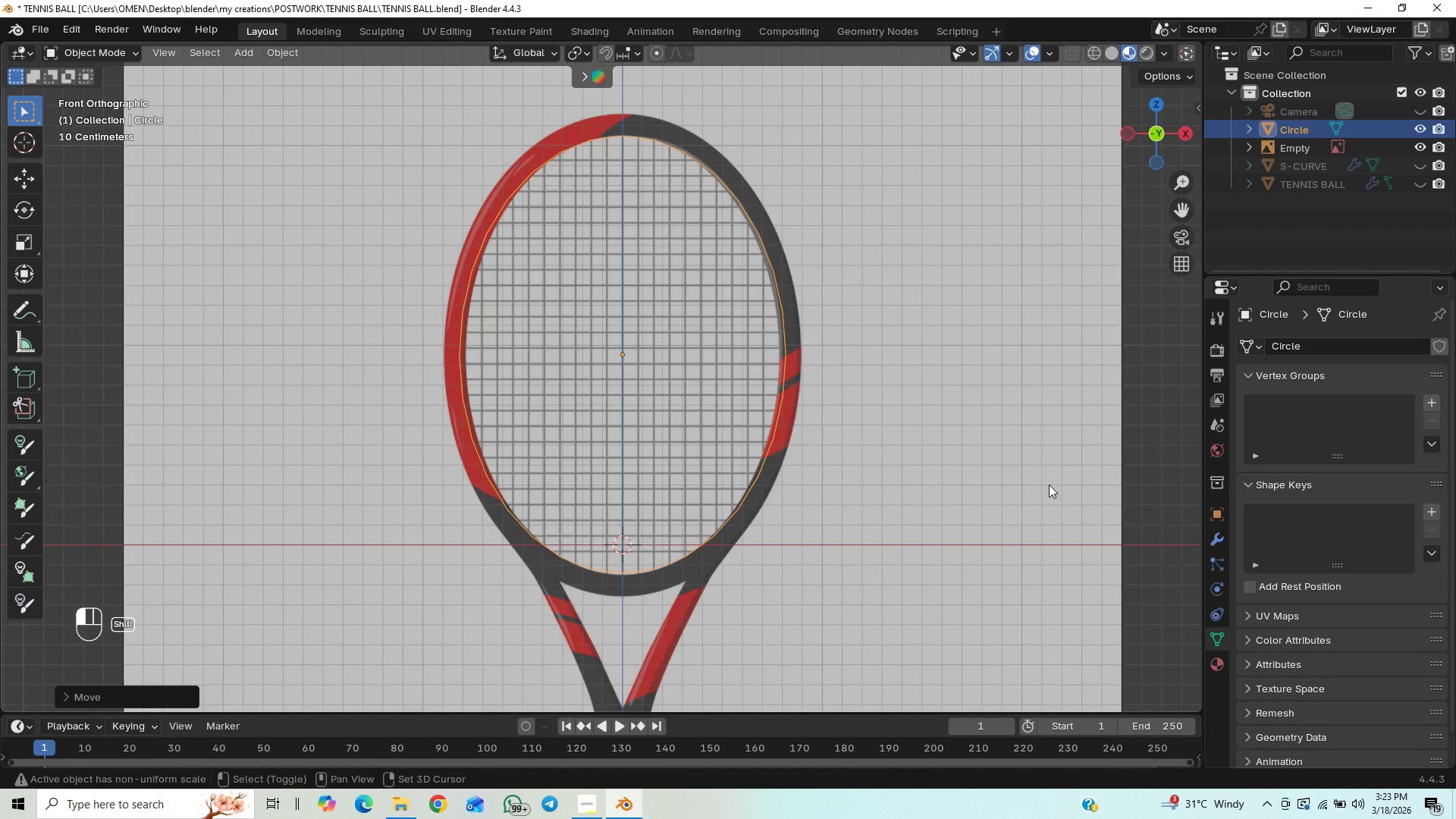 
key(Shift+ShiftLeft)
 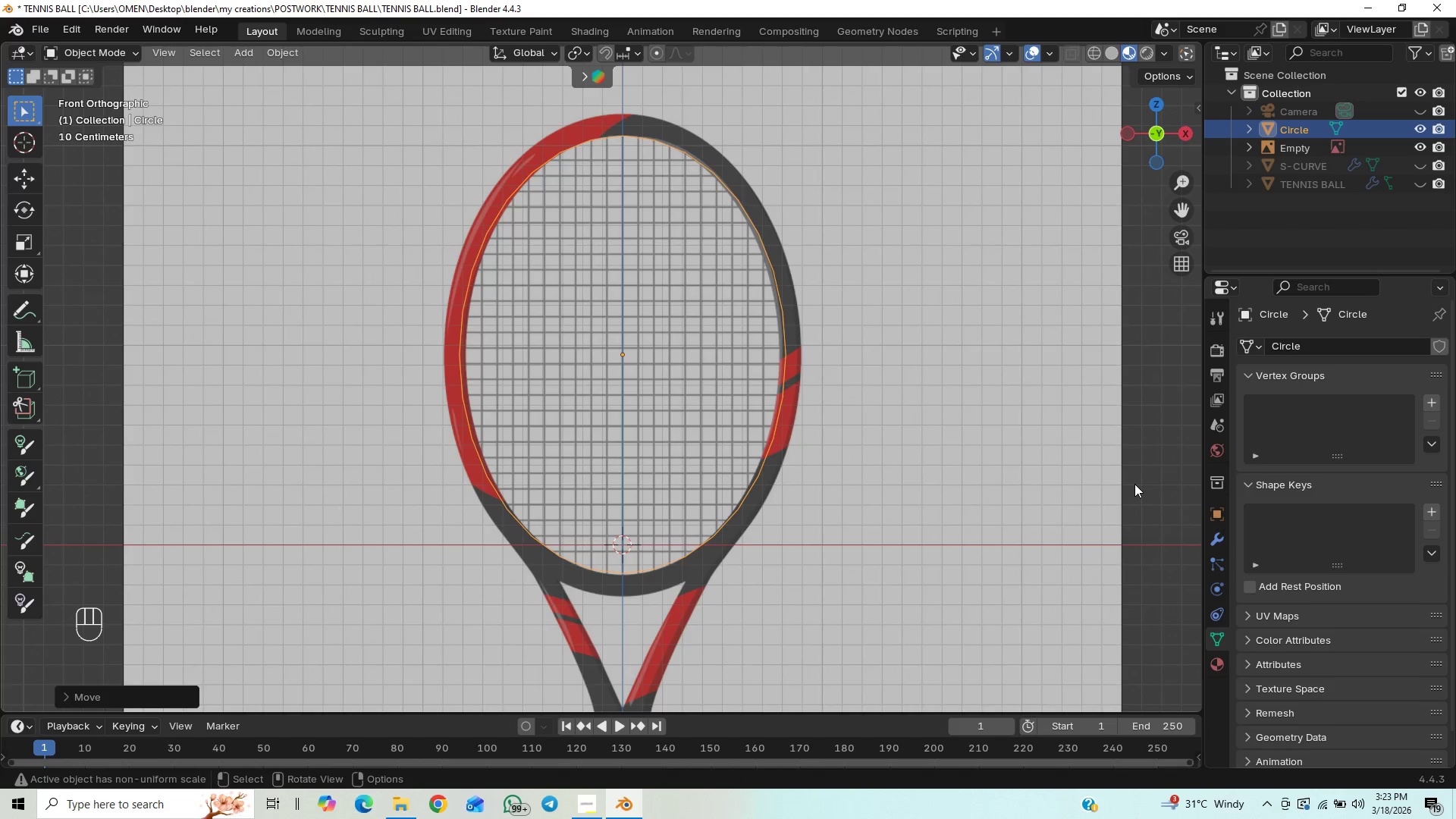 
type(SX)
 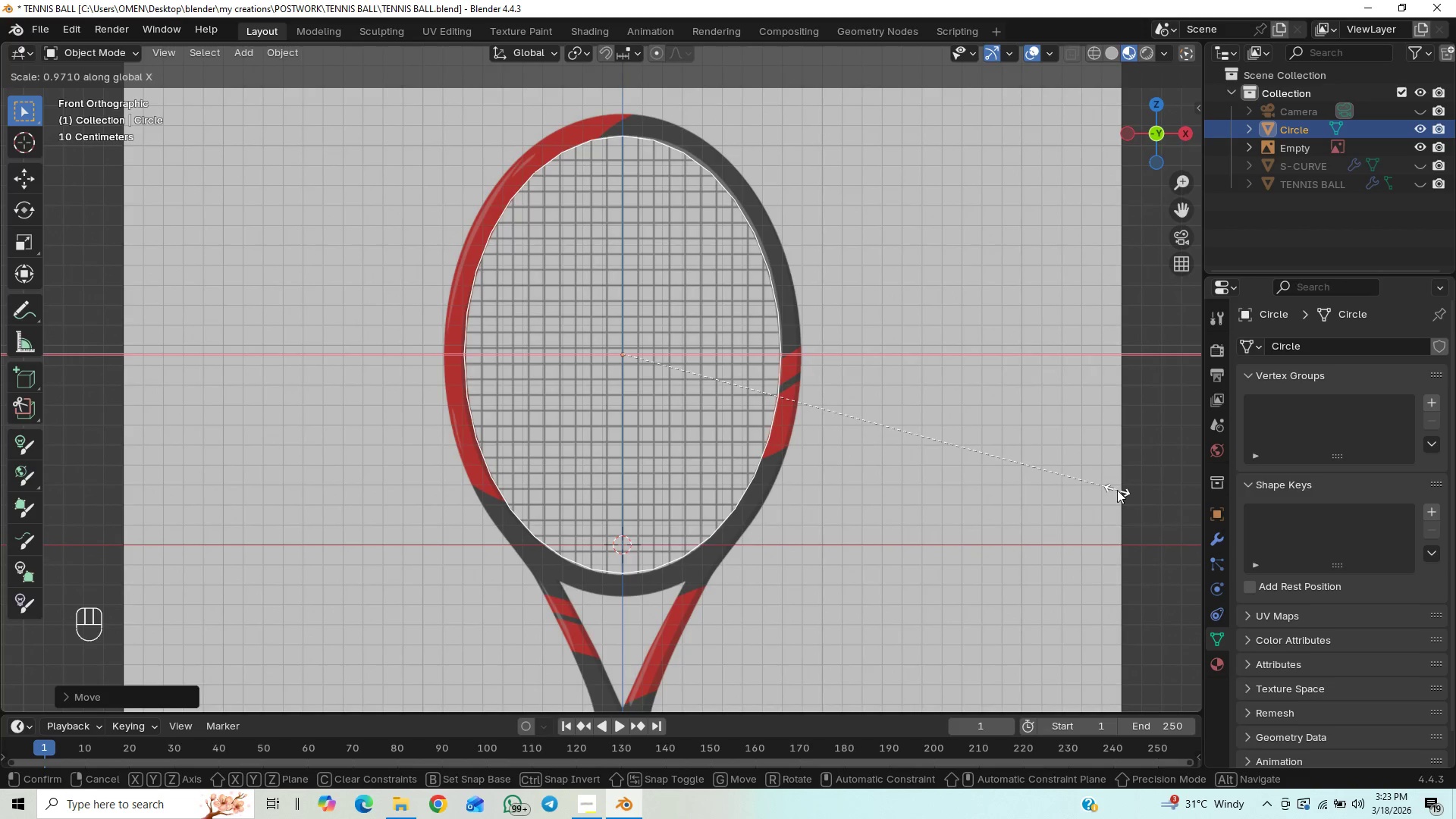 
left_click([1114, 491])
 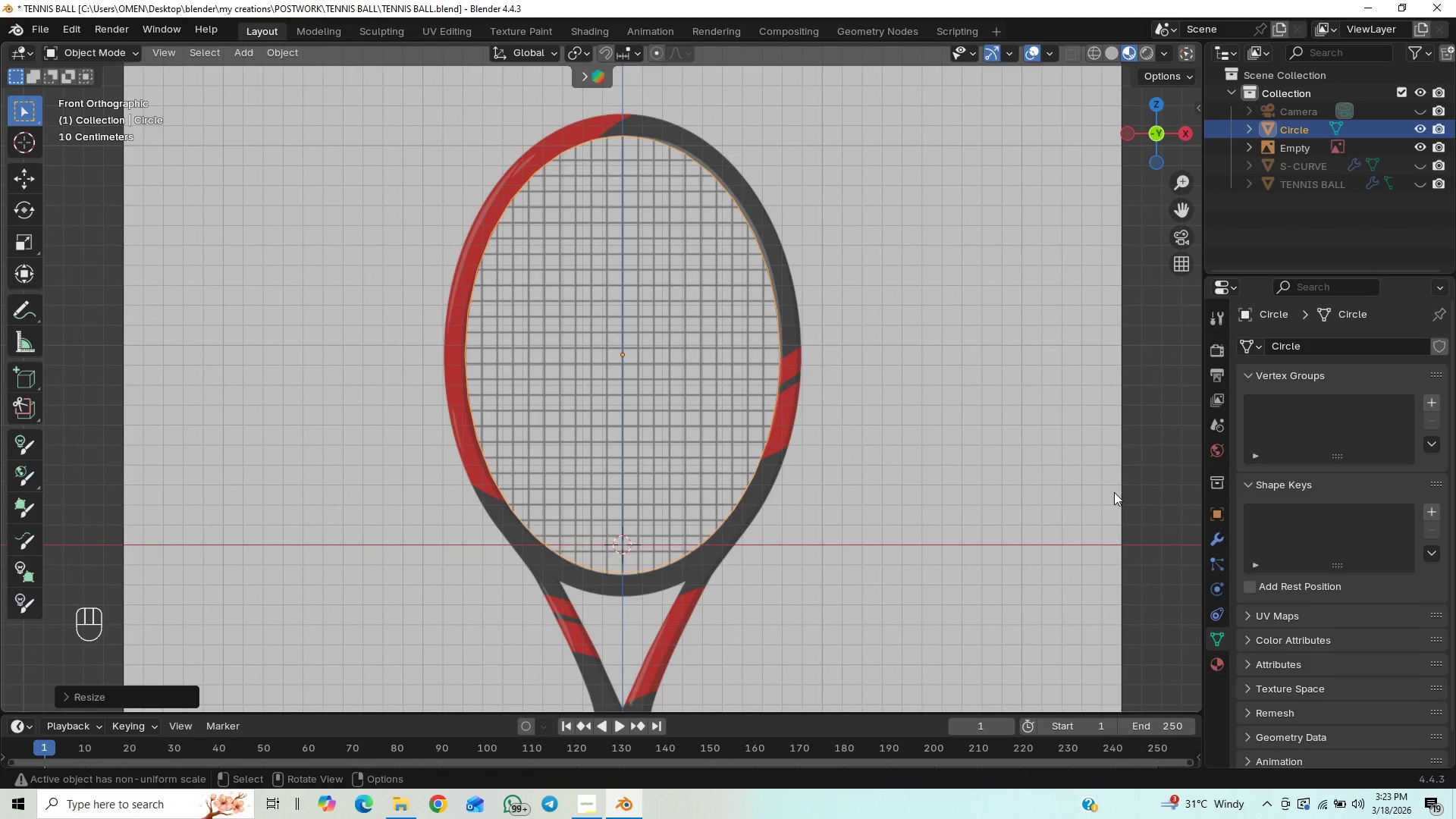 
type(GX)
 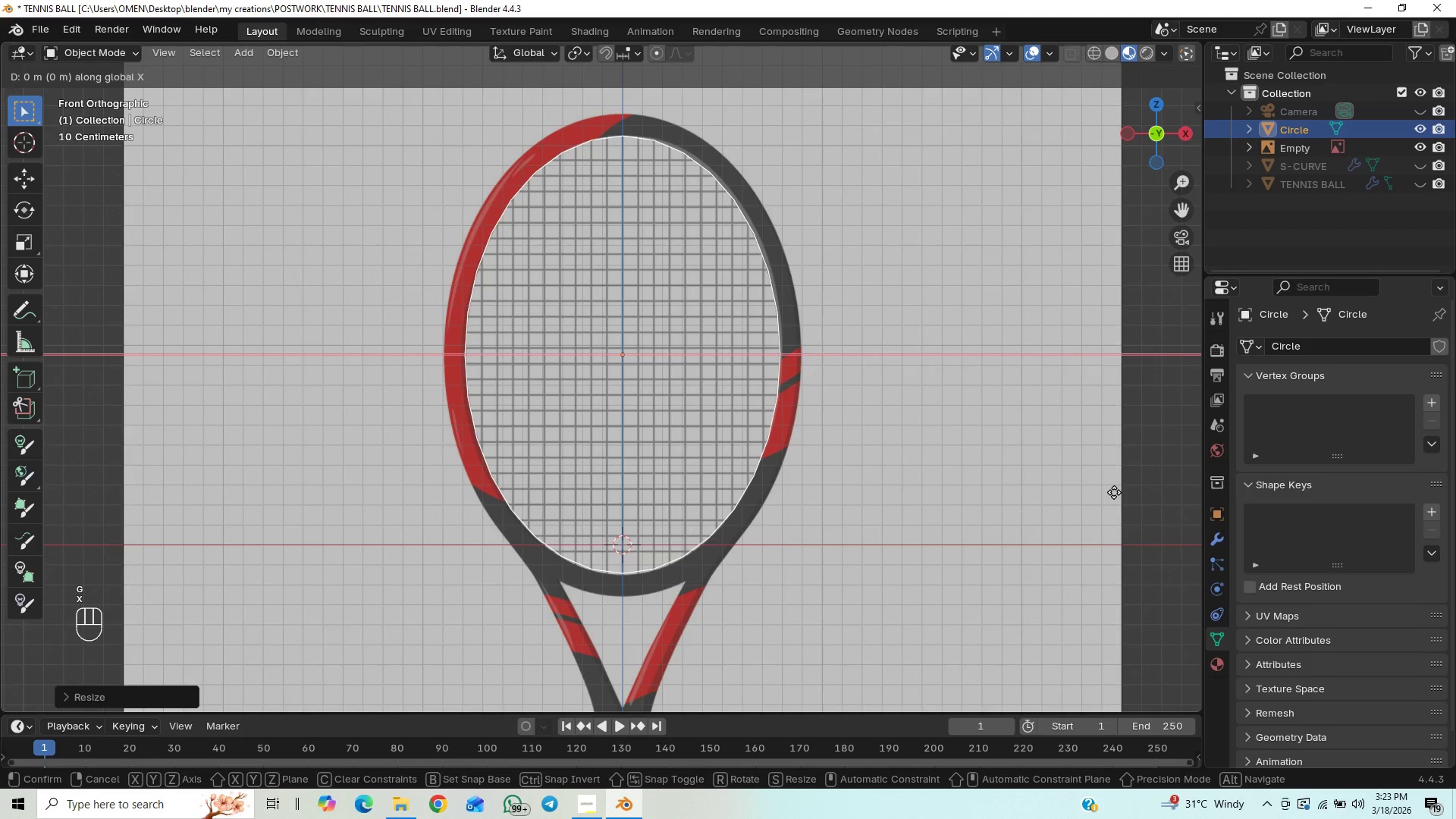 
hold_key(key=ShiftLeft, duration=1.5)
 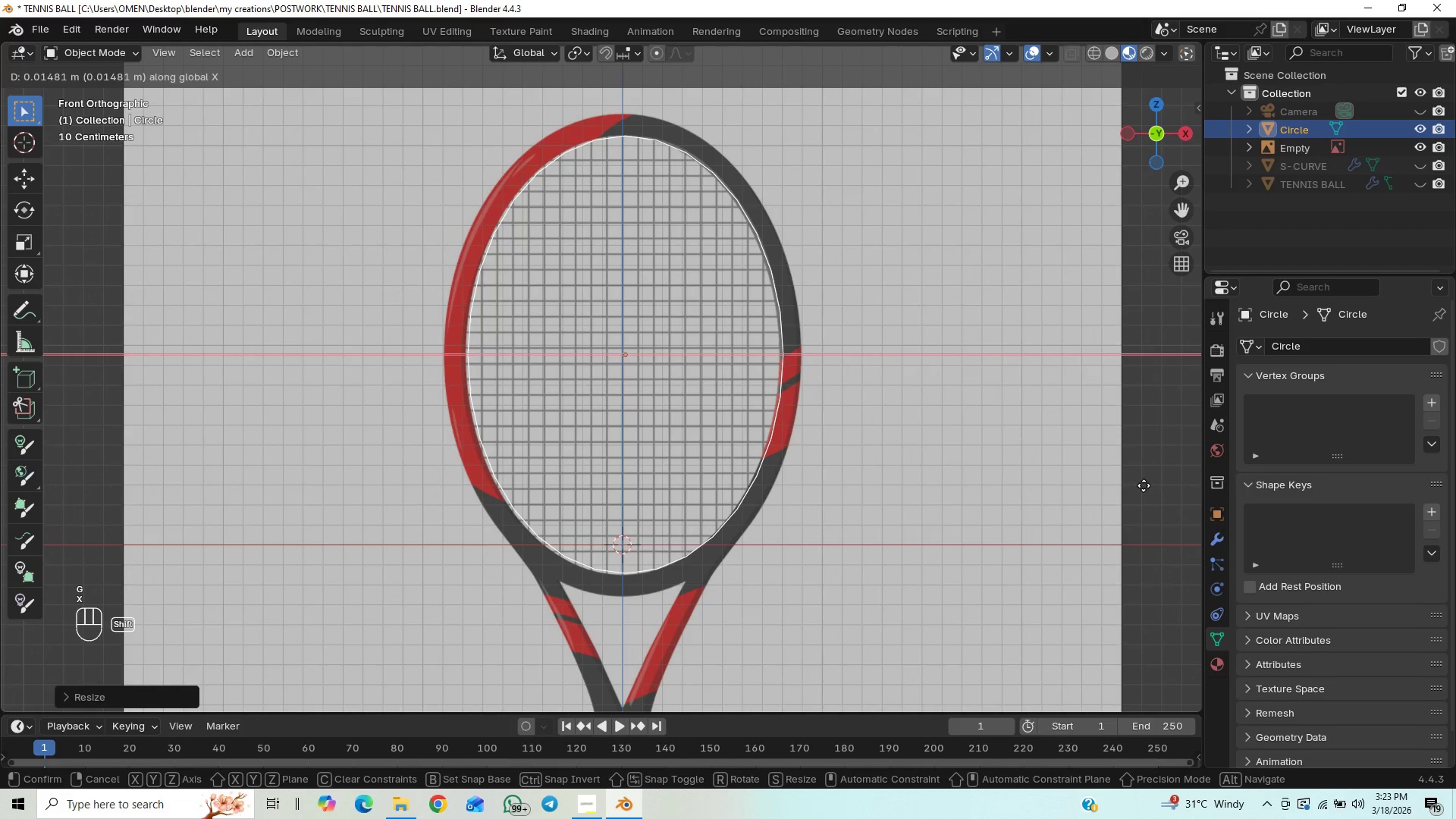 
hold_key(key=ShiftLeft, duration=1.51)
 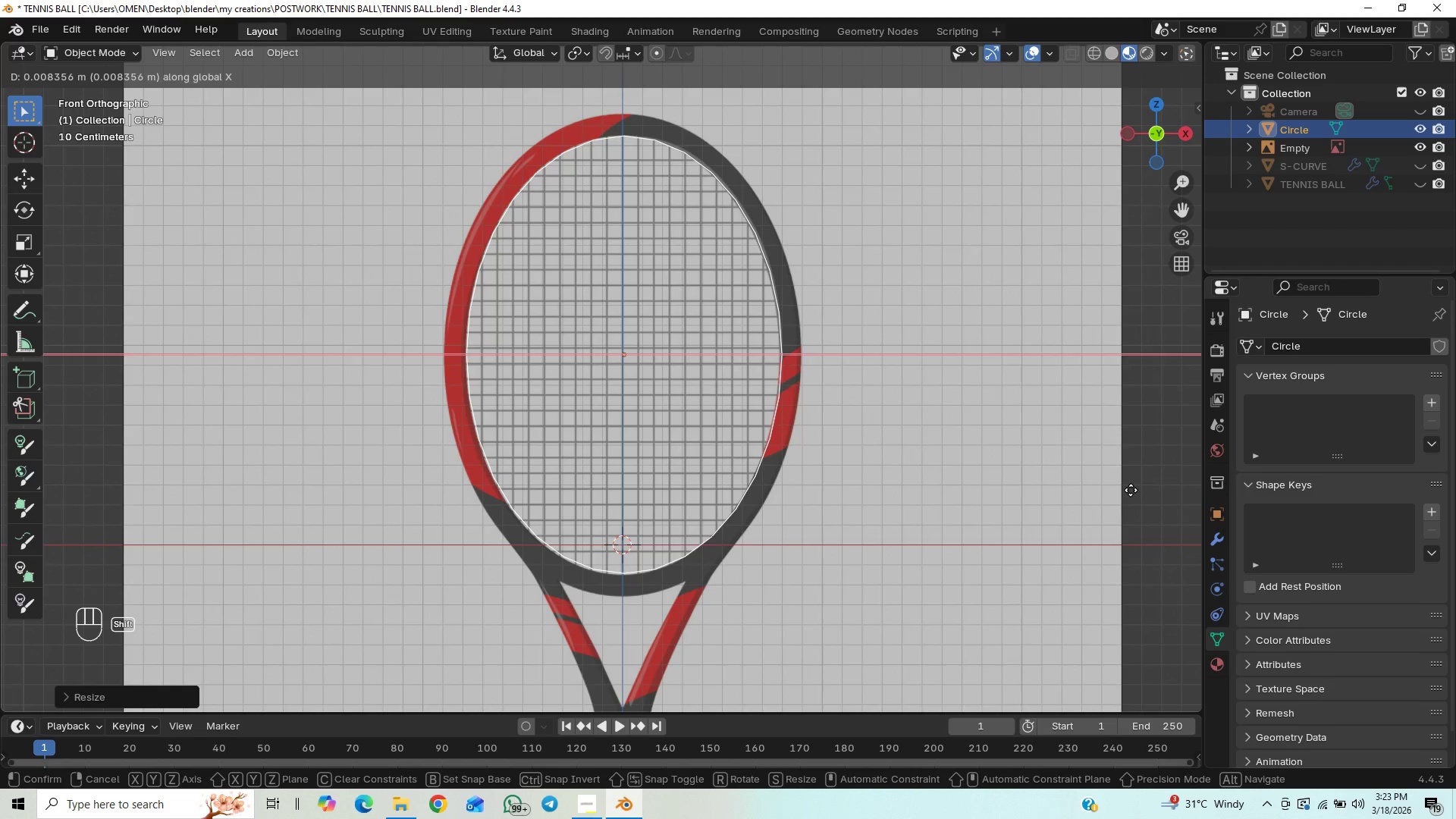 
hold_key(key=ShiftLeft, duration=1.52)
 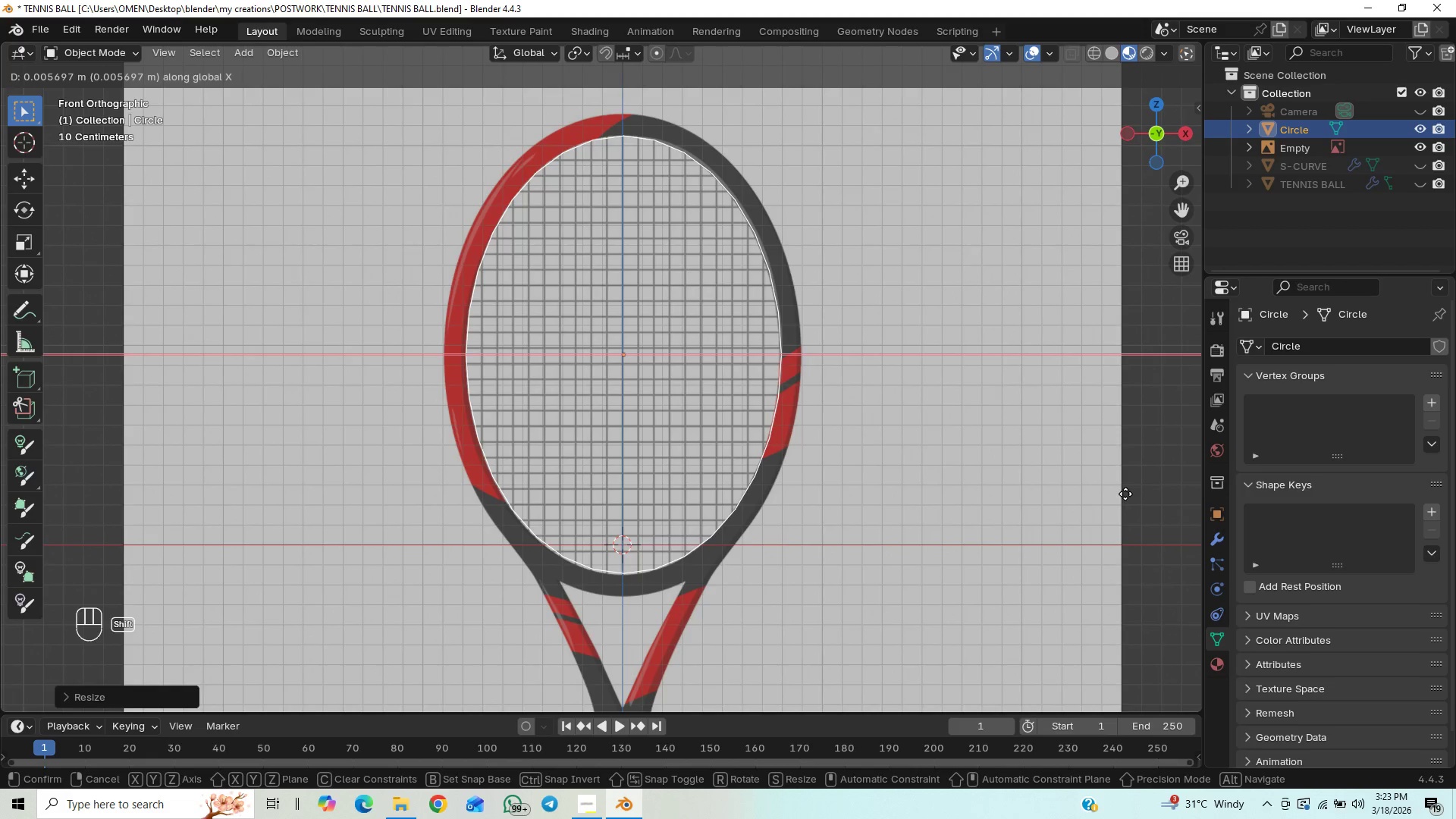 
hold_key(key=ShiftLeft, duration=1.52)
 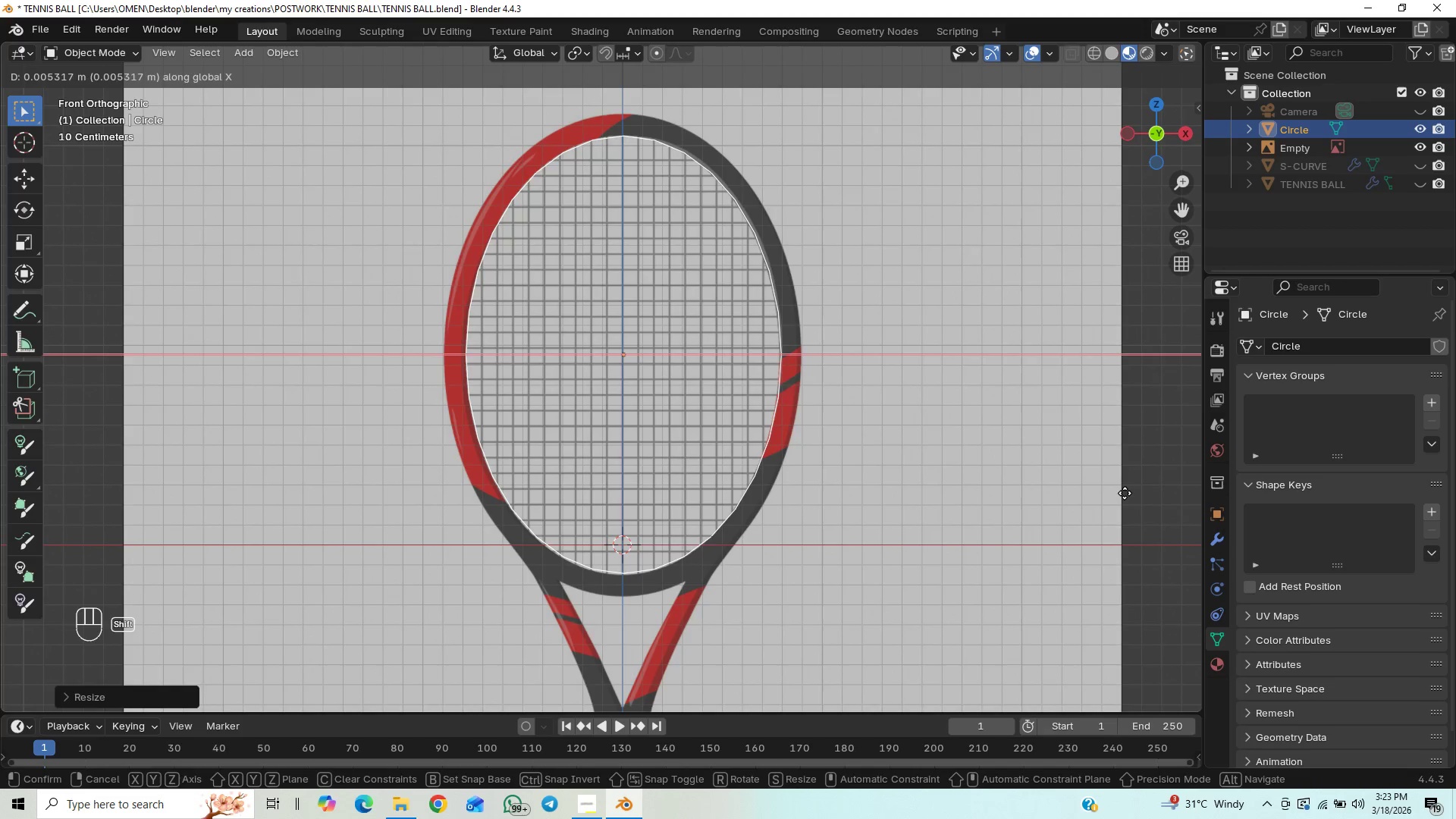 
hold_key(key=ShiftLeft, duration=0.73)
left_click([1125, 493])
 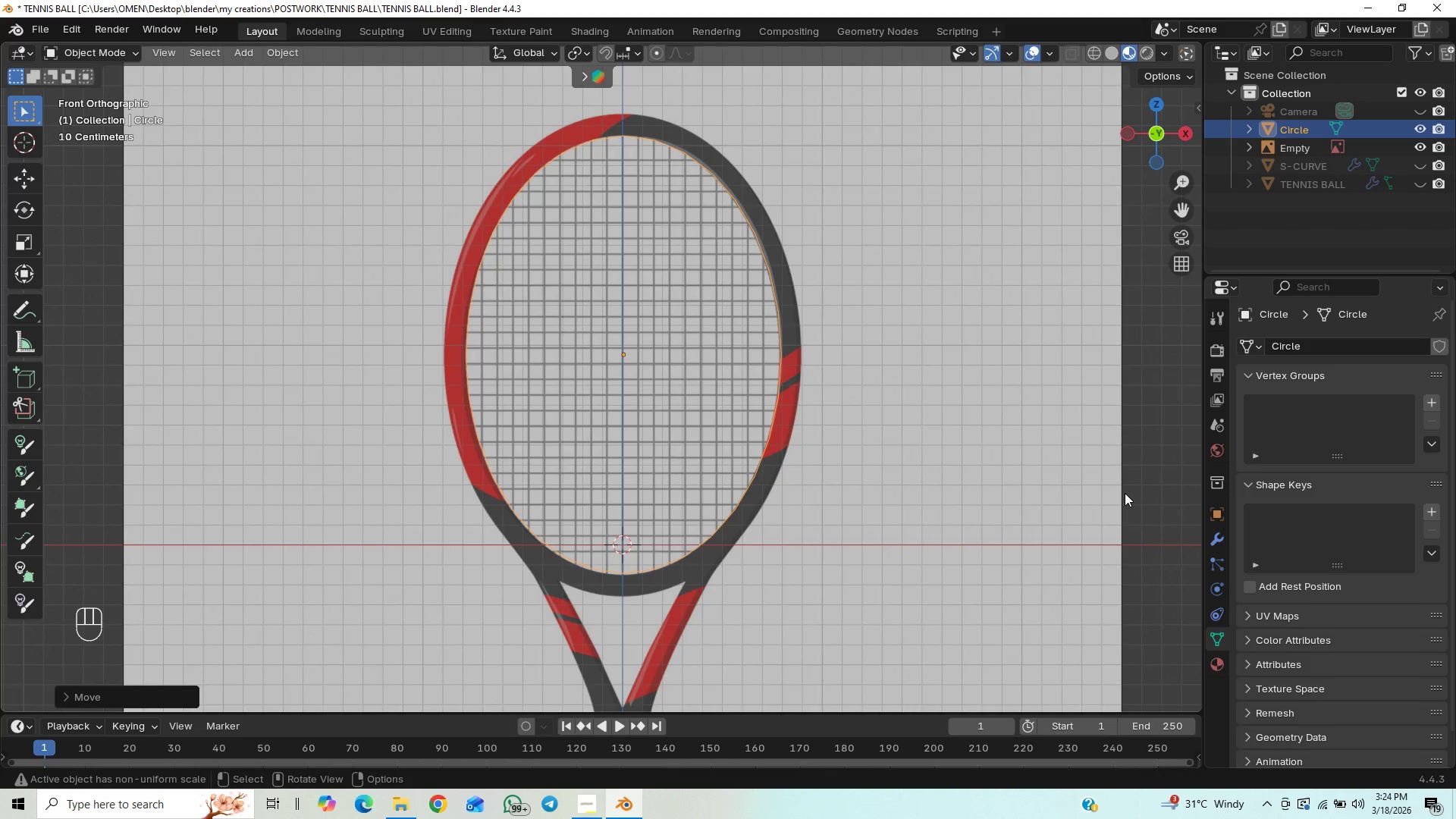 
key(S)
 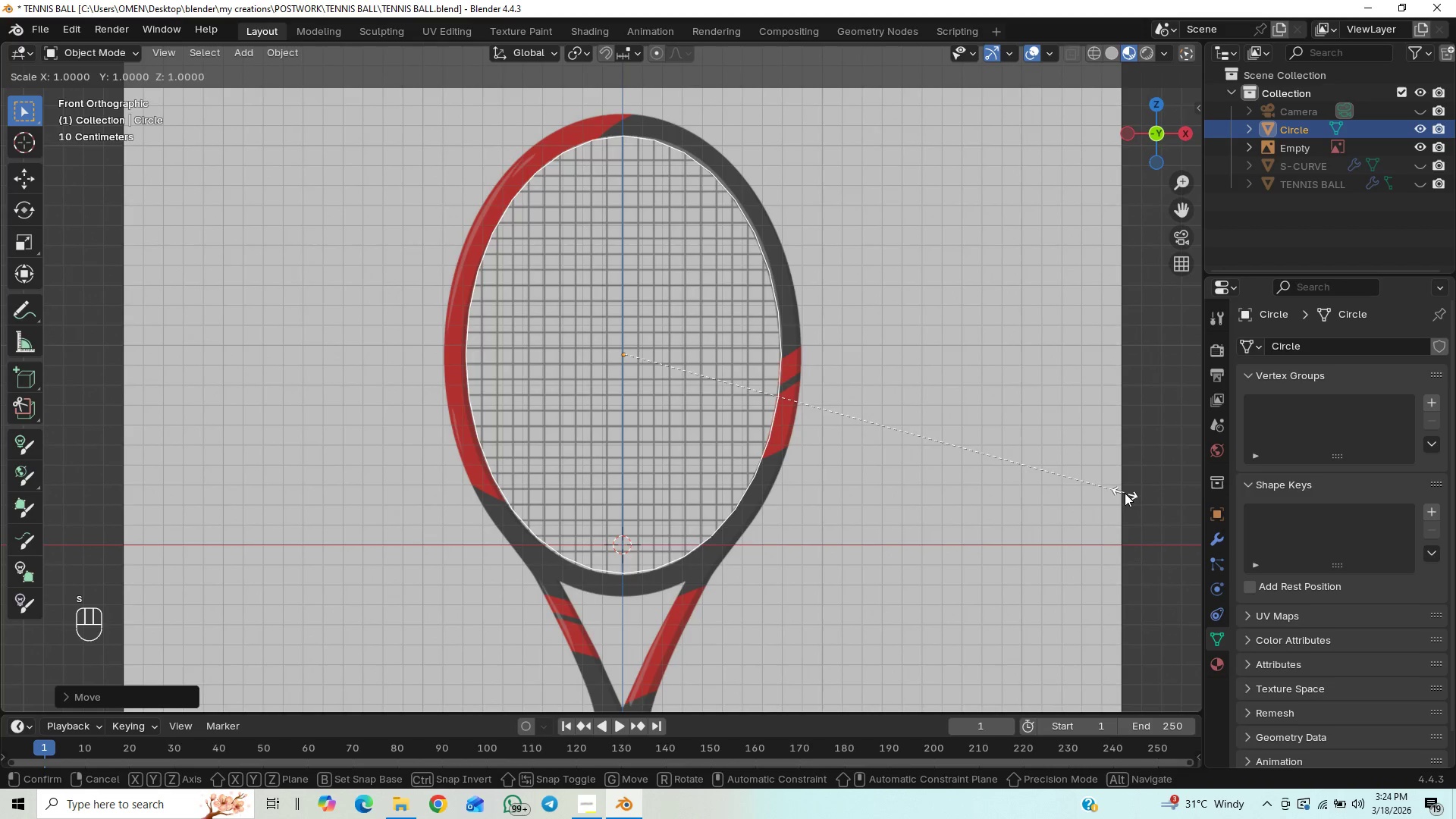 
hold_key(key=ShiftLeft, duration=1.5)
 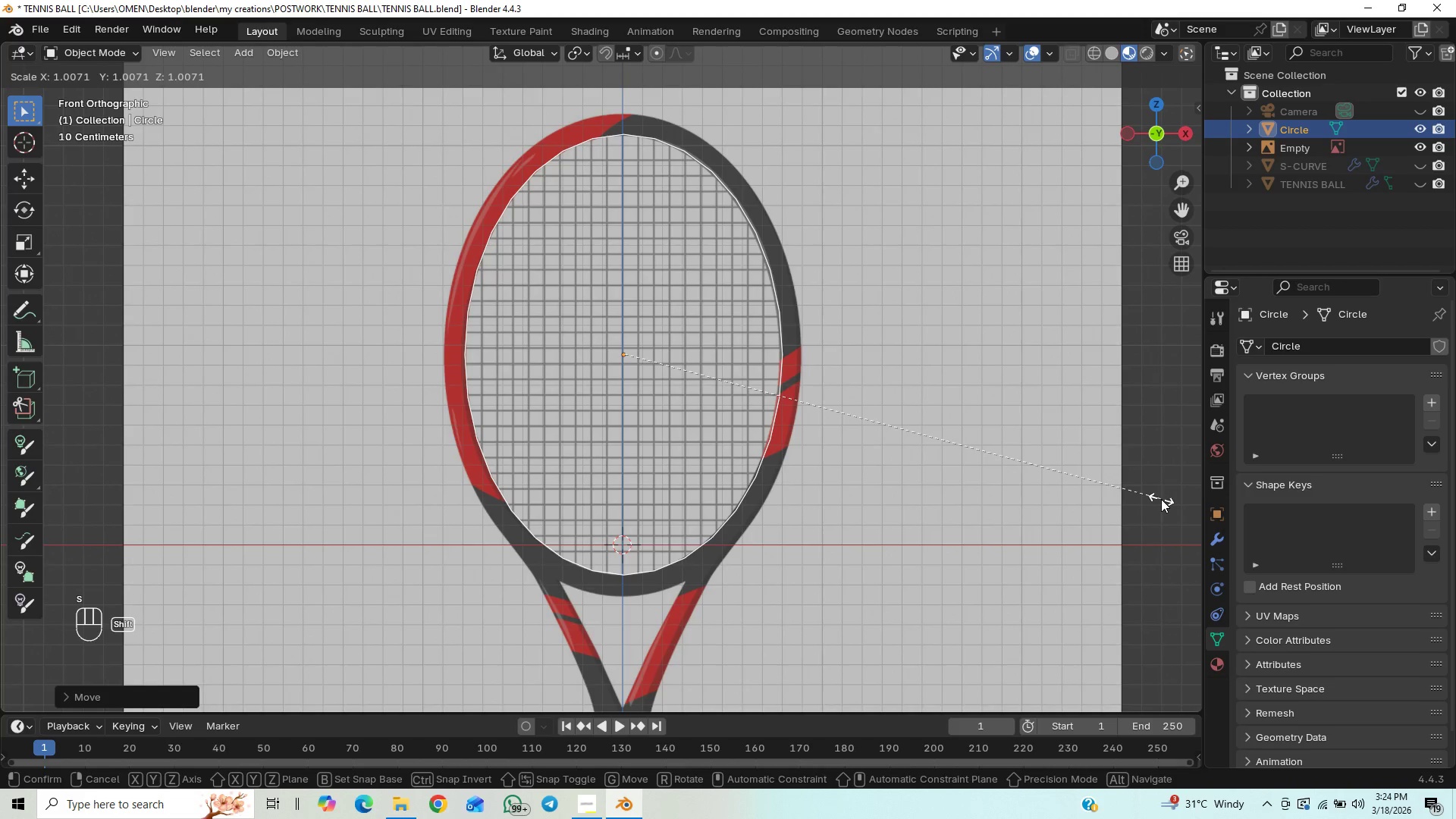 
hold_key(key=ShiftLeft, duration=1.52)
 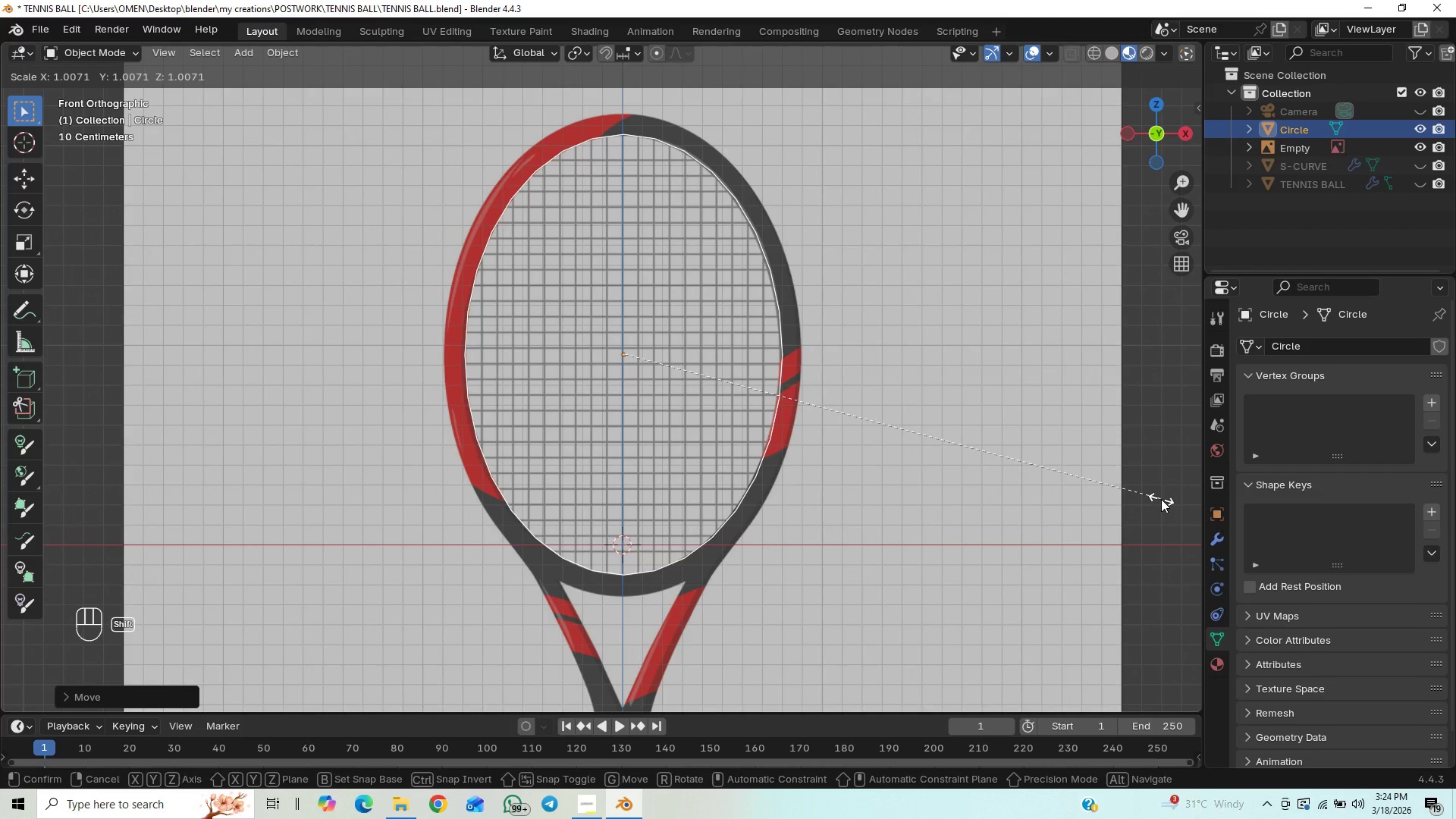 
left_click([1161, 499])
 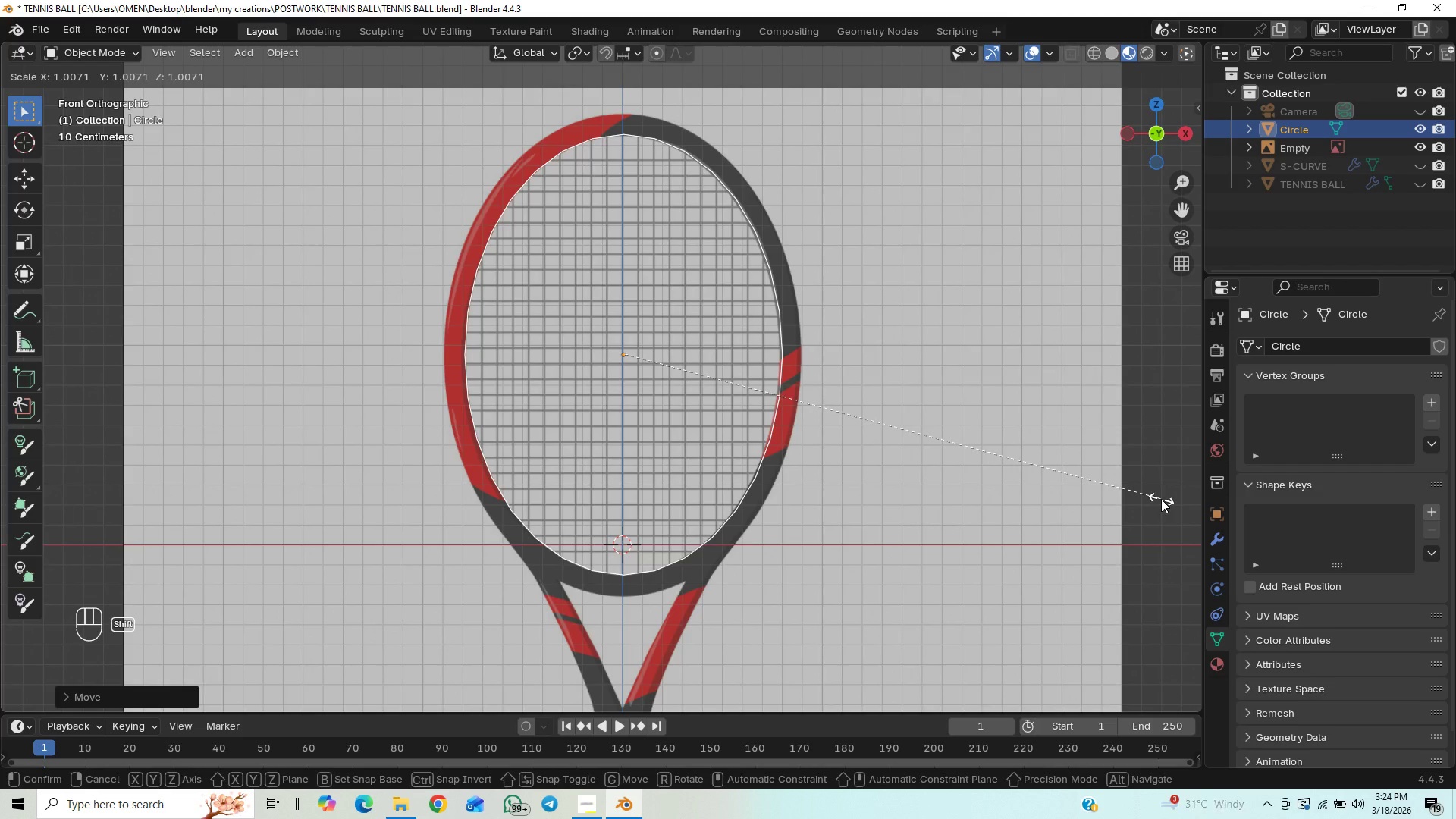 
key(Shift+ShiftLeft)
 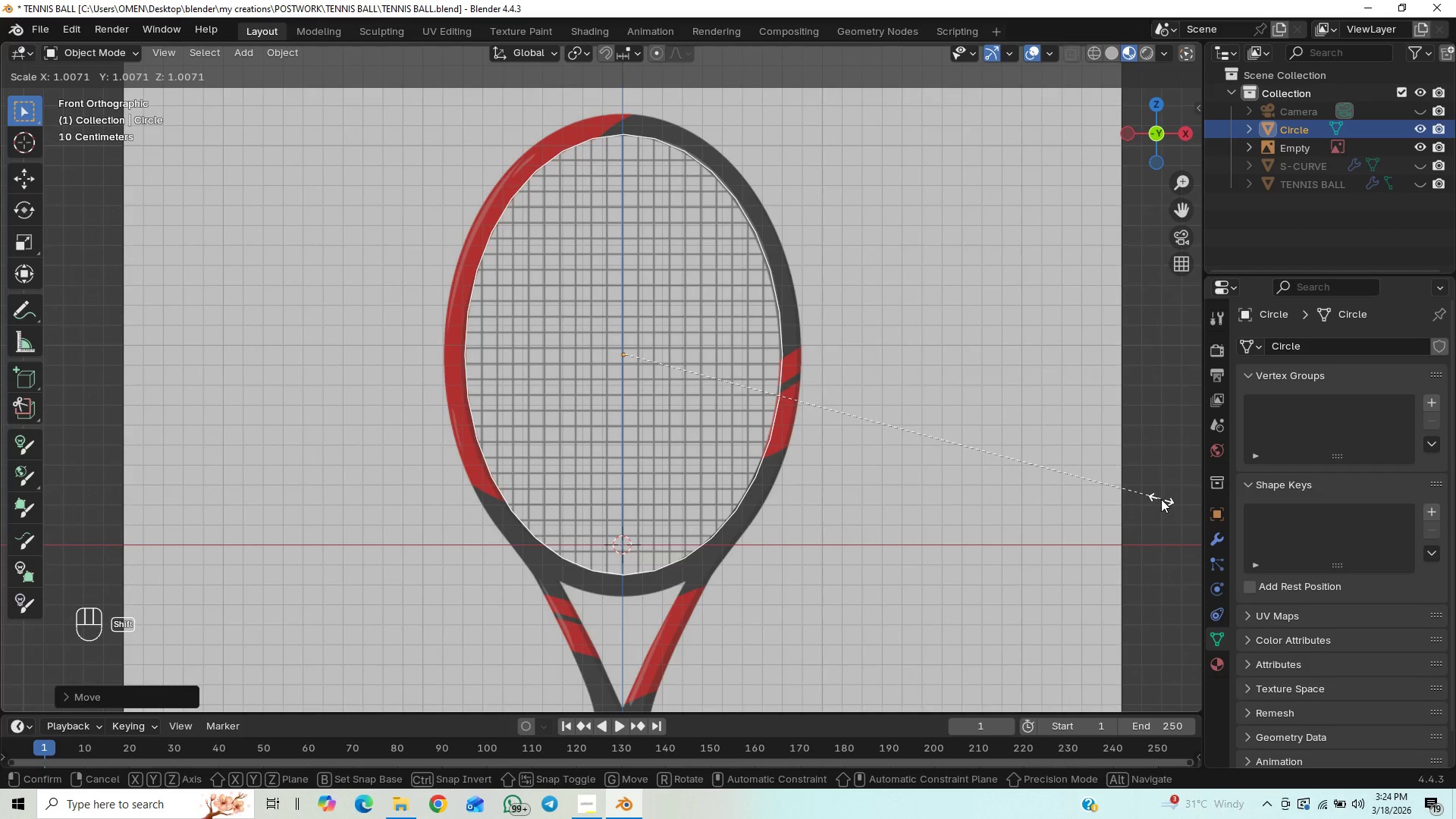 
key(Shift+ShiftLeft)
 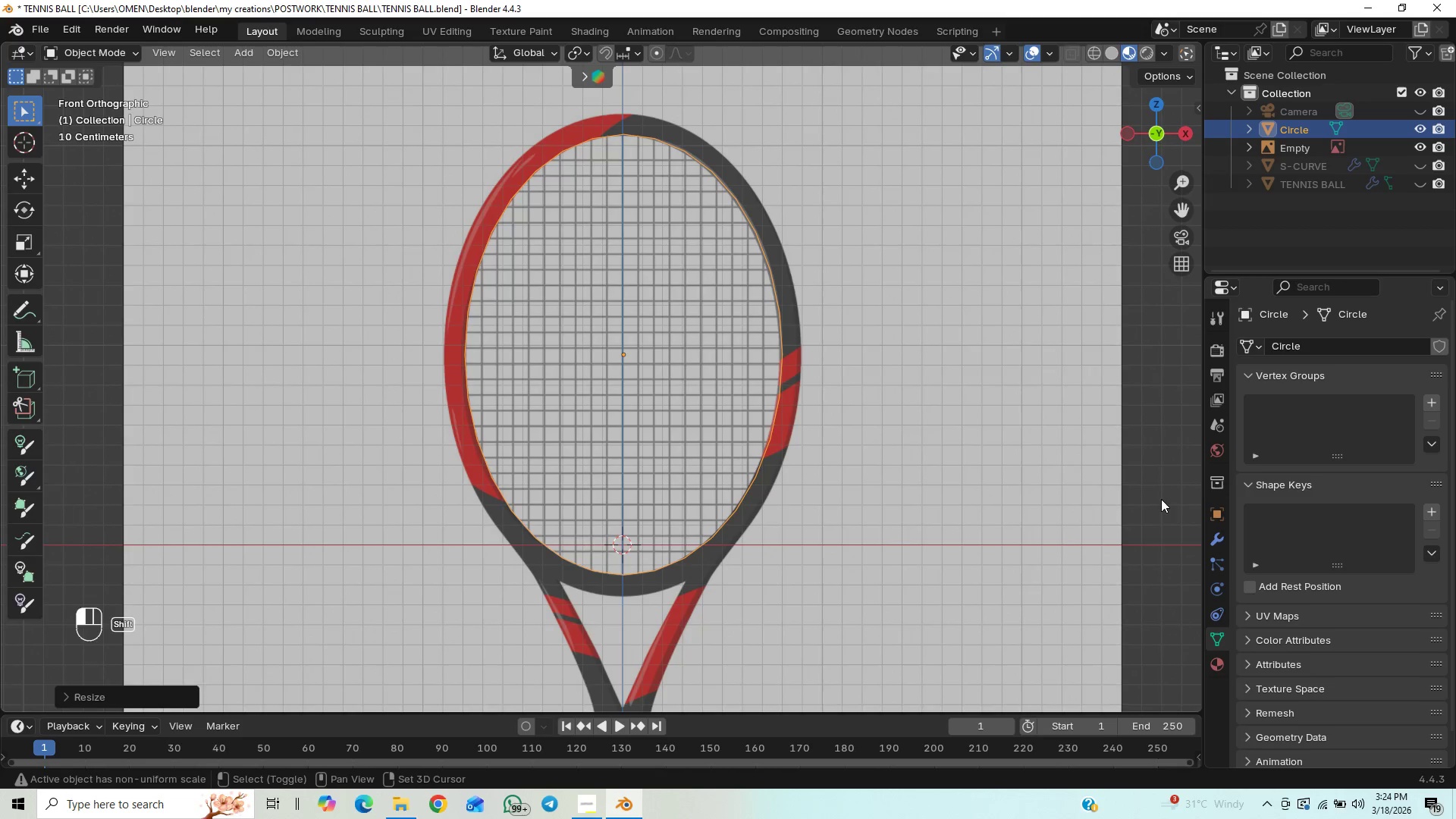 
key(Shift+ShiftLeft)
 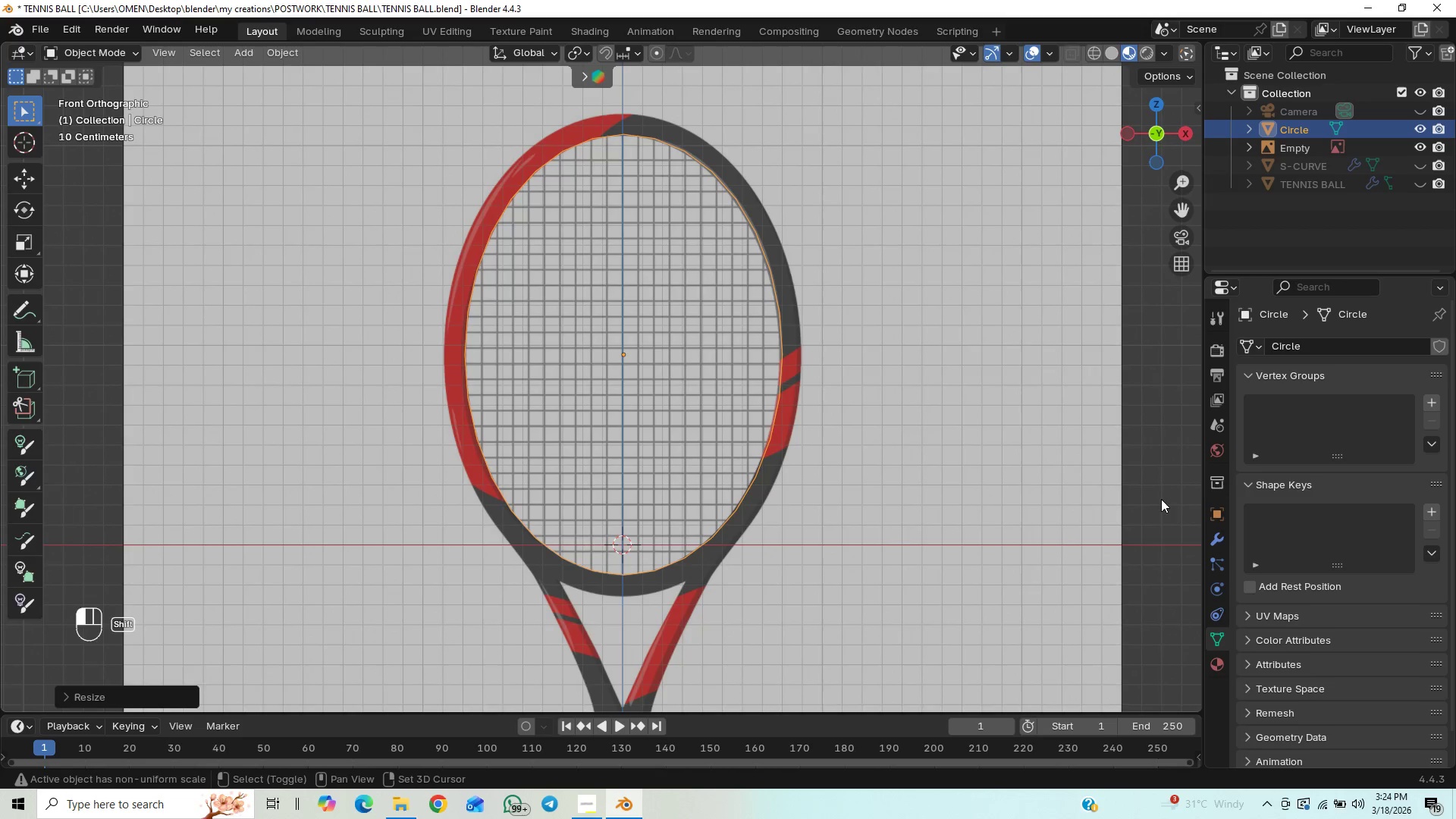 
key(Shift+ShiftLeft)
 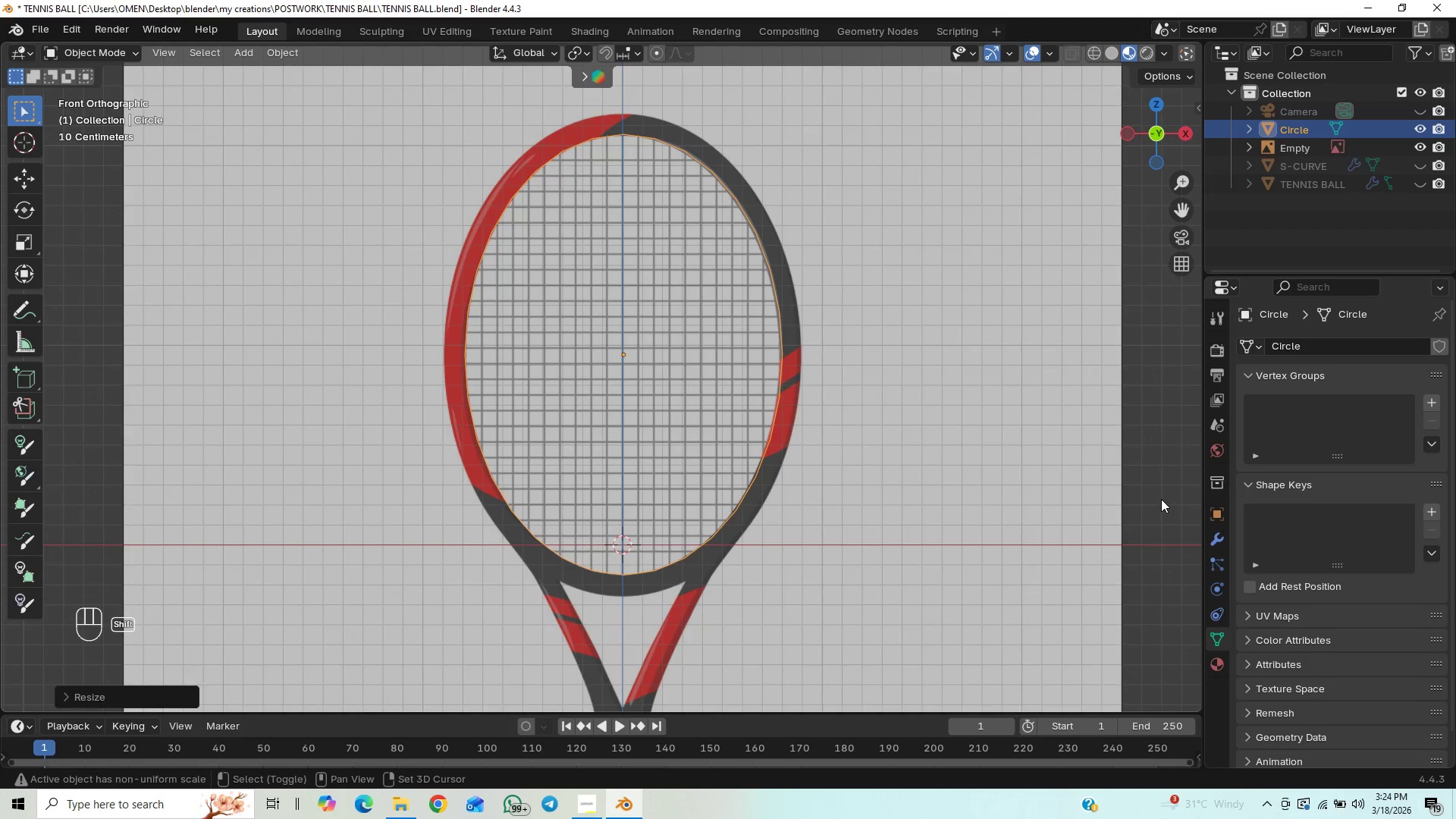 
key(Shift+ShiftLeft)
 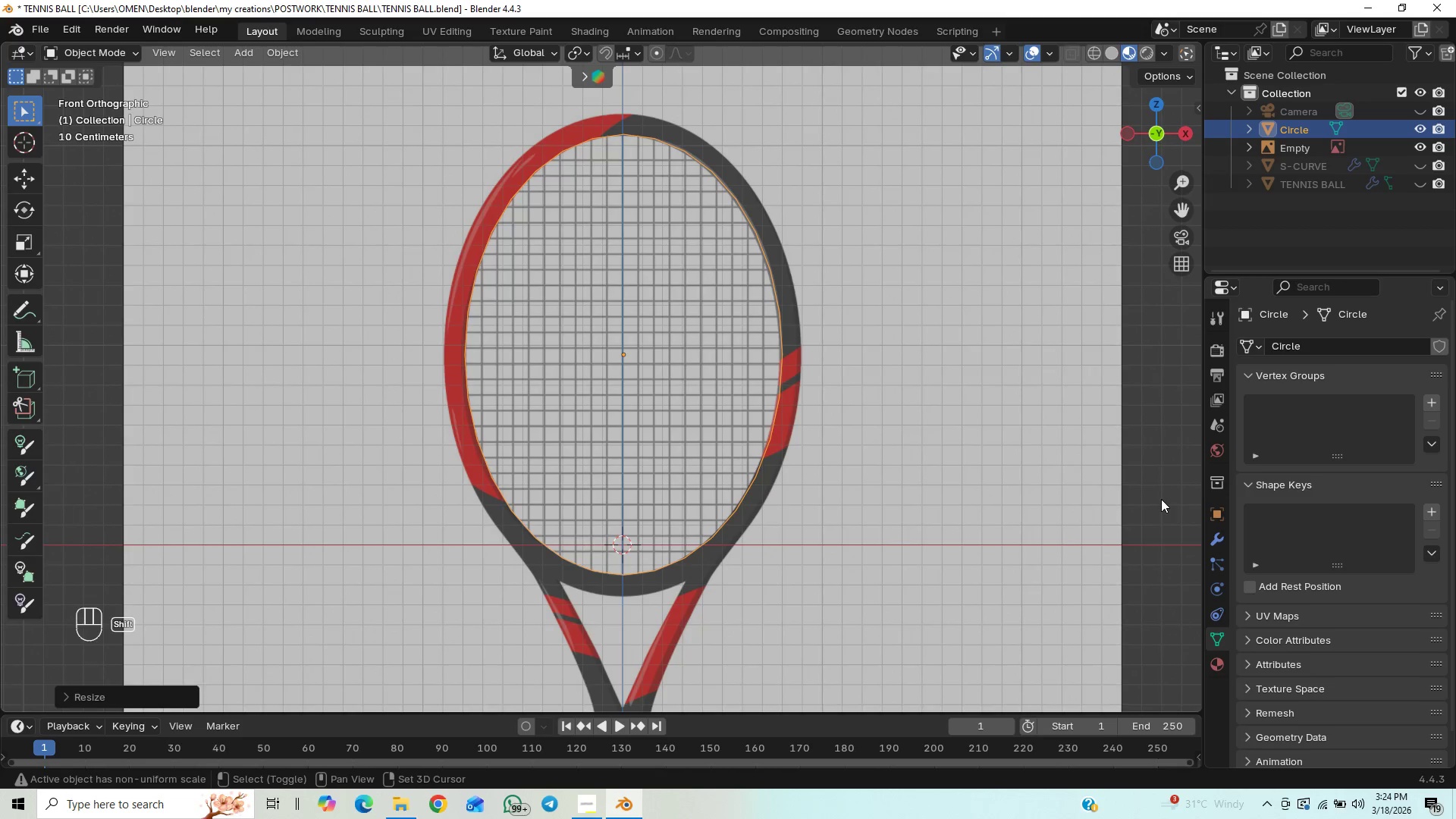 
key(Shift+ShiftLeft)
 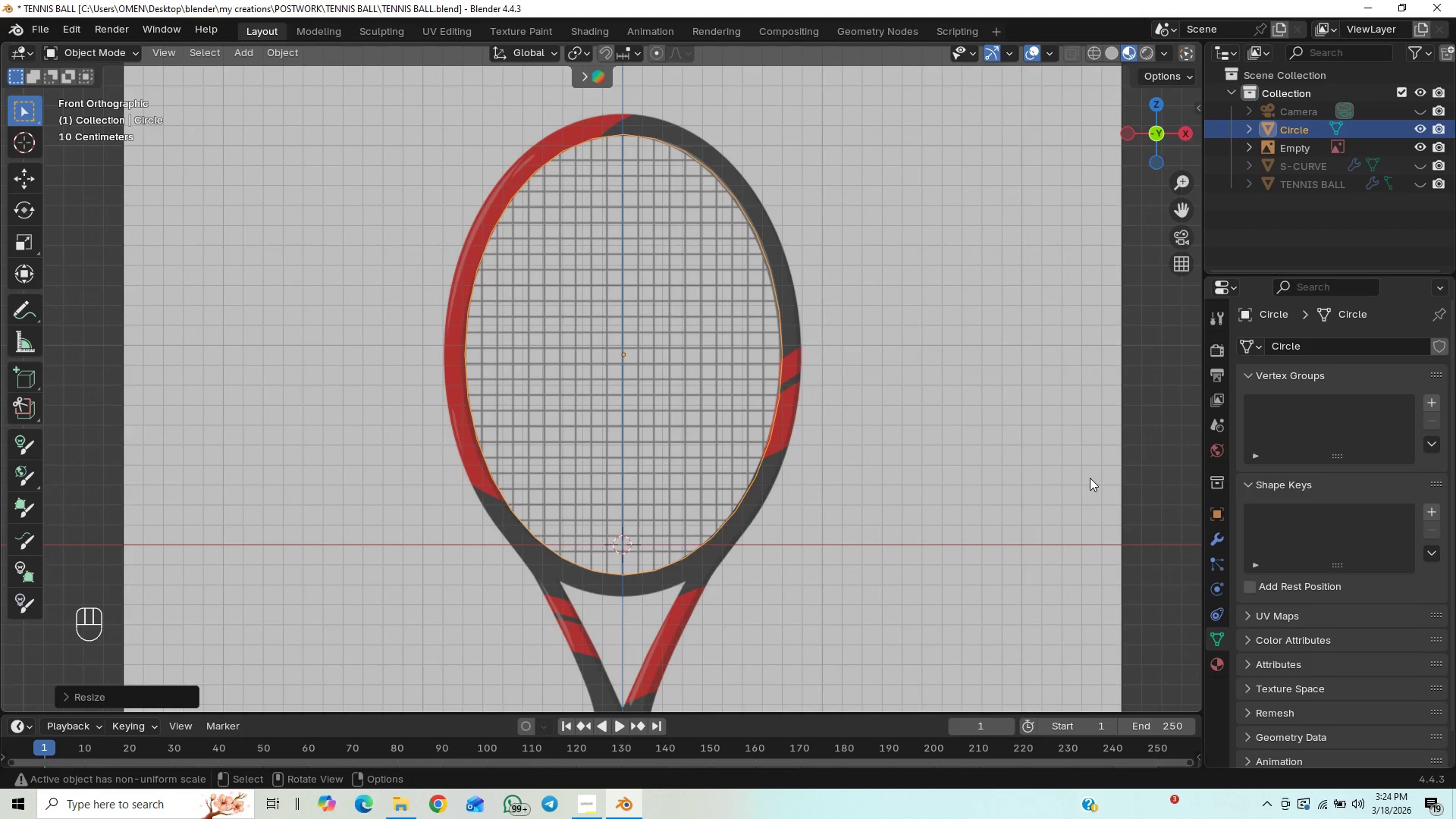 
key(Control+S)
 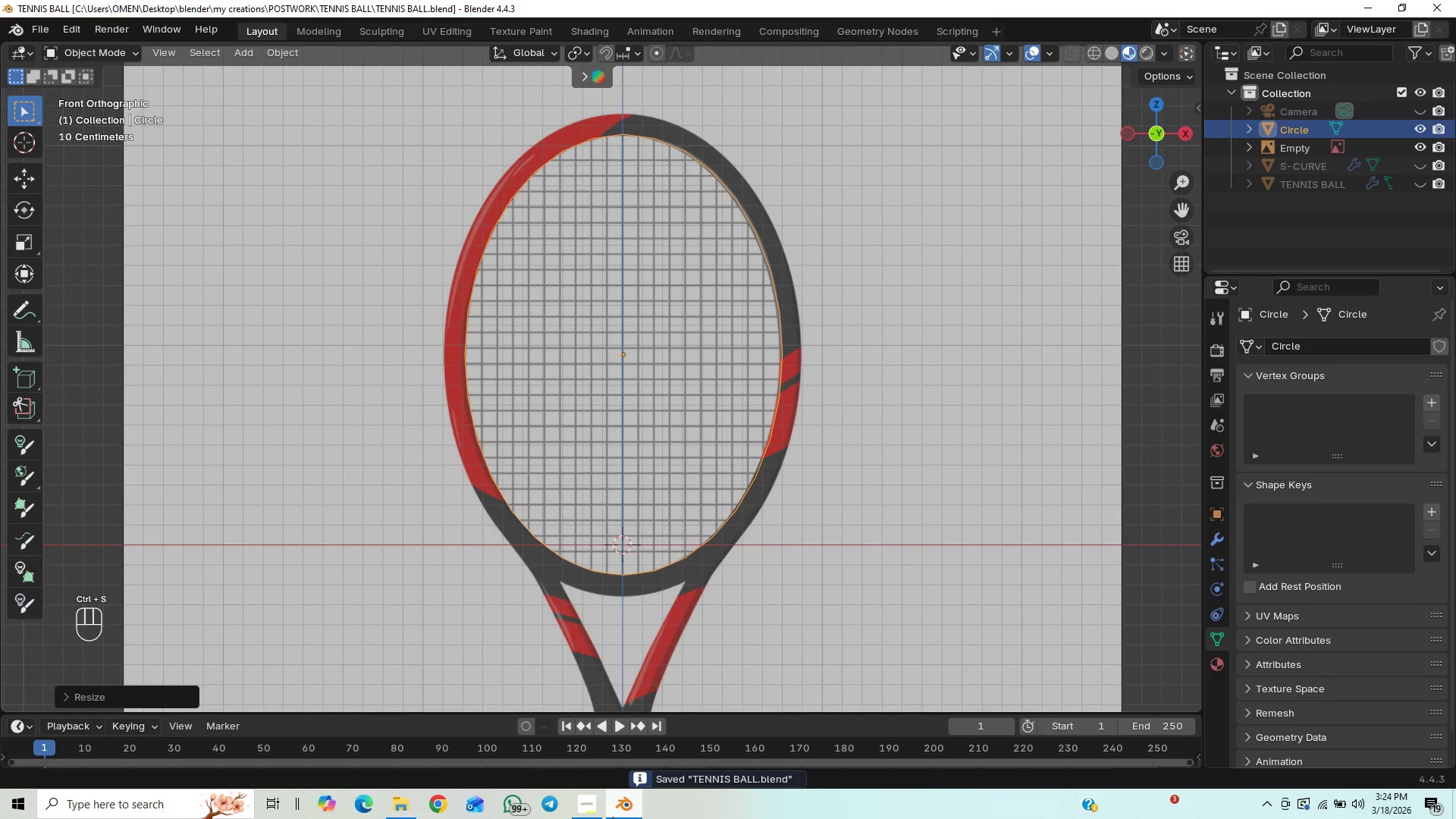 
left_click([591, 809])